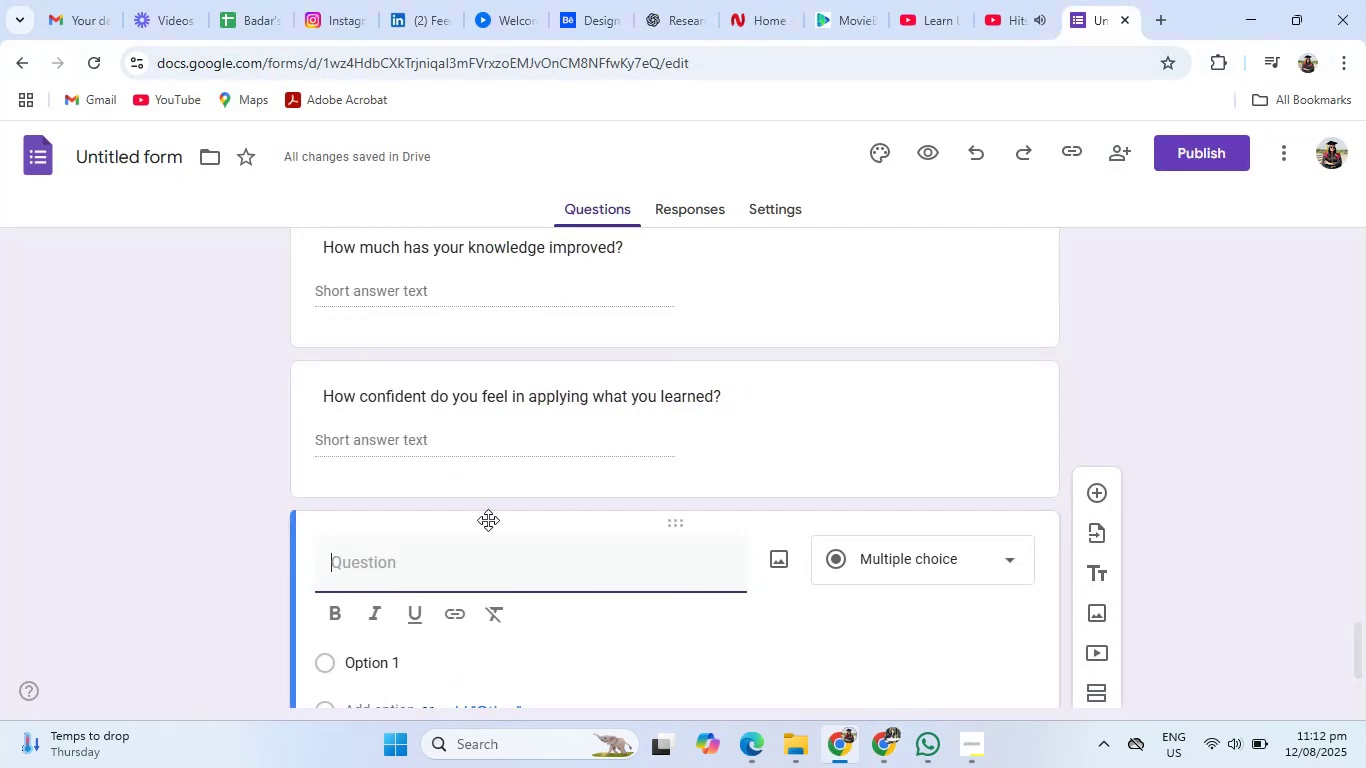 
left_click([482, 564])
 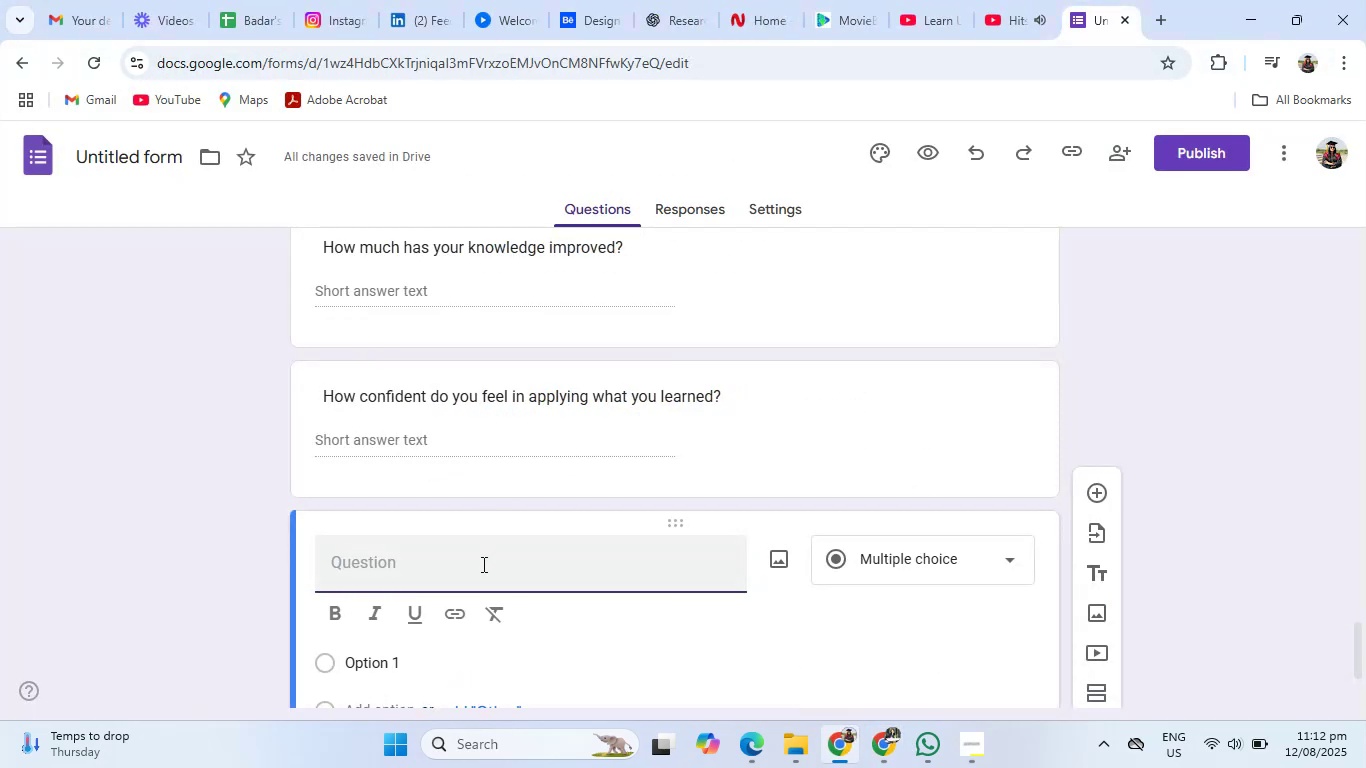 
key(Control+V)
 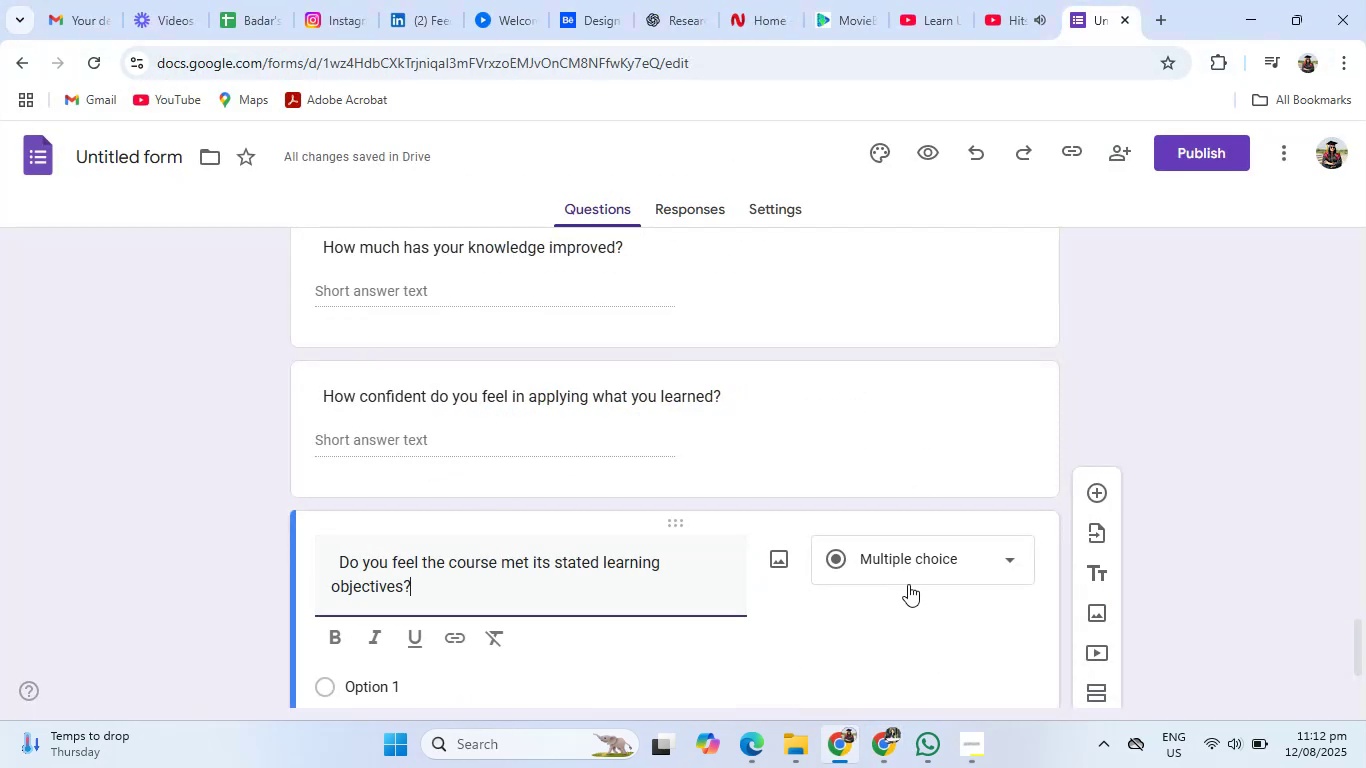 
left_click([923, 567])
 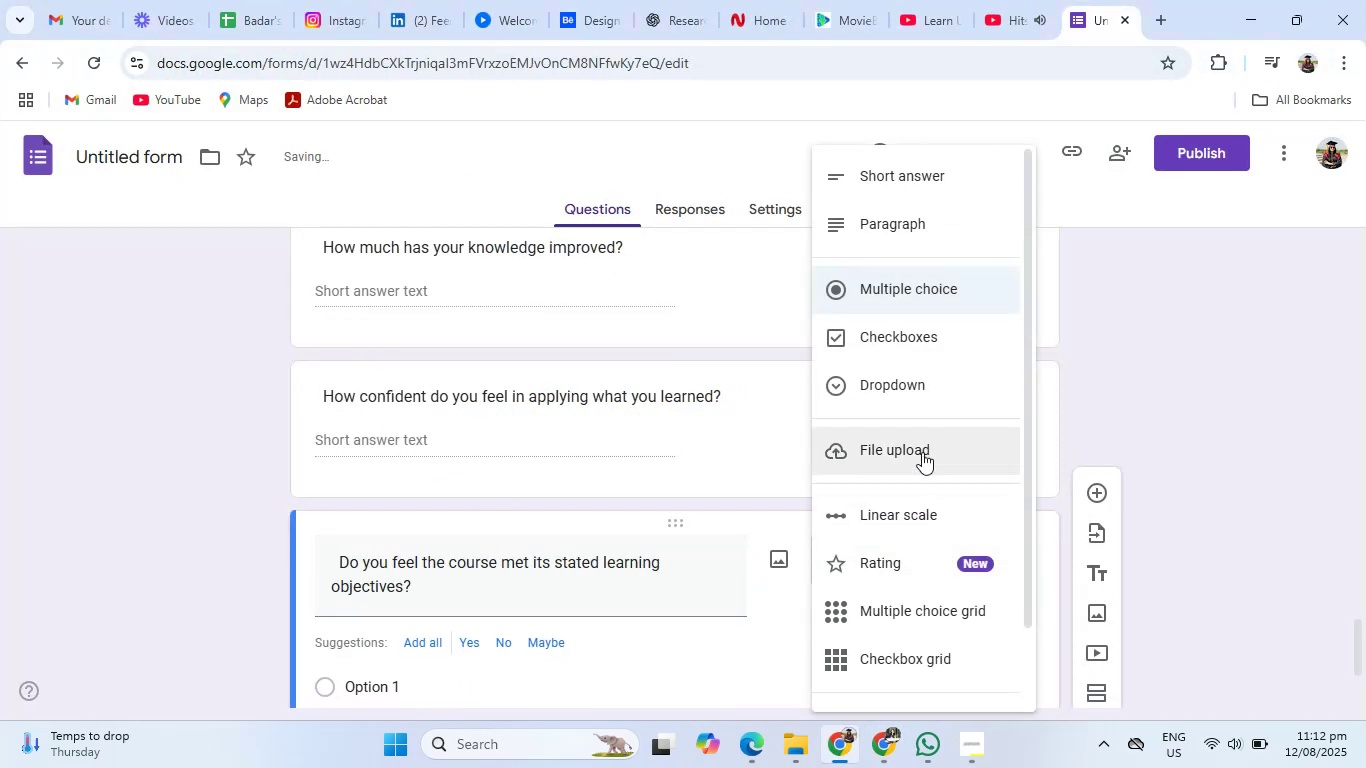 
left_click([913, 387])
 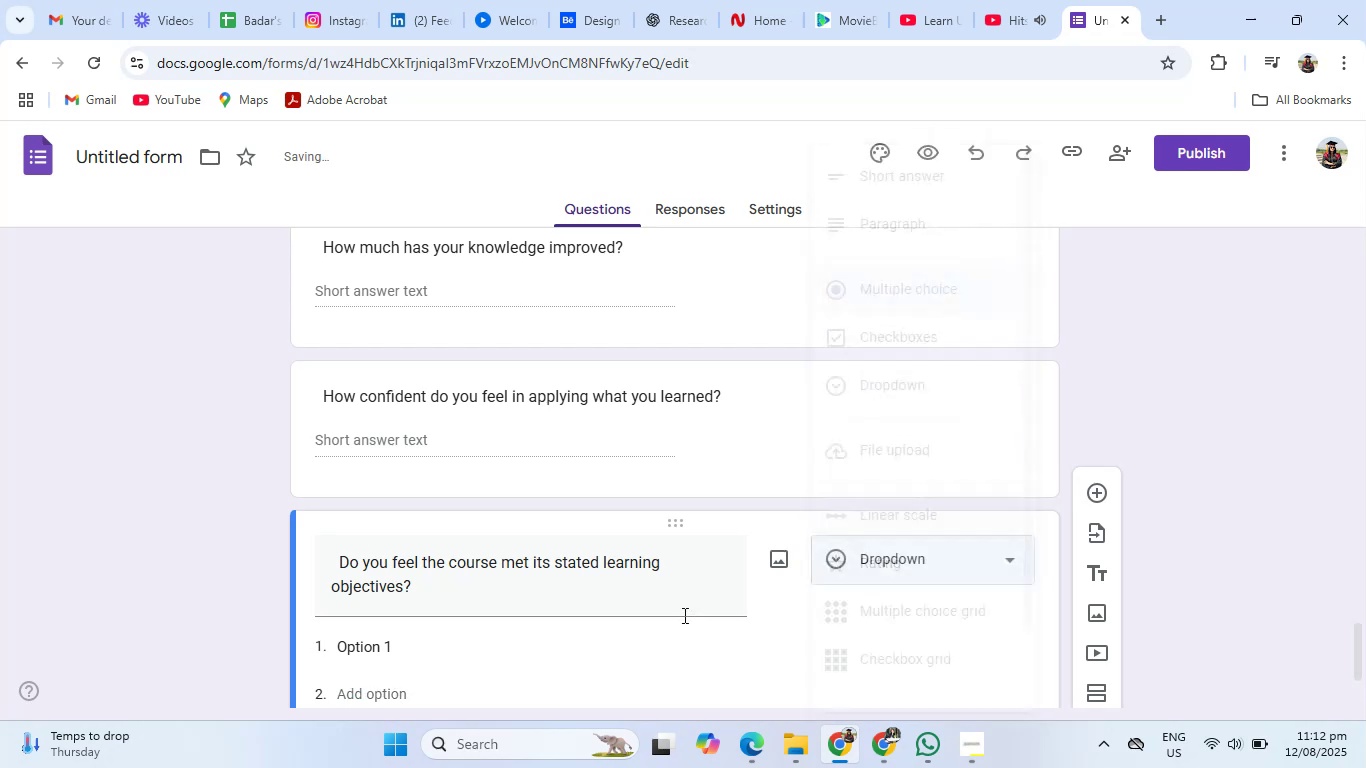 
scroll: coordinate [594, 638], scroll_direction: down, amount: 2.0
 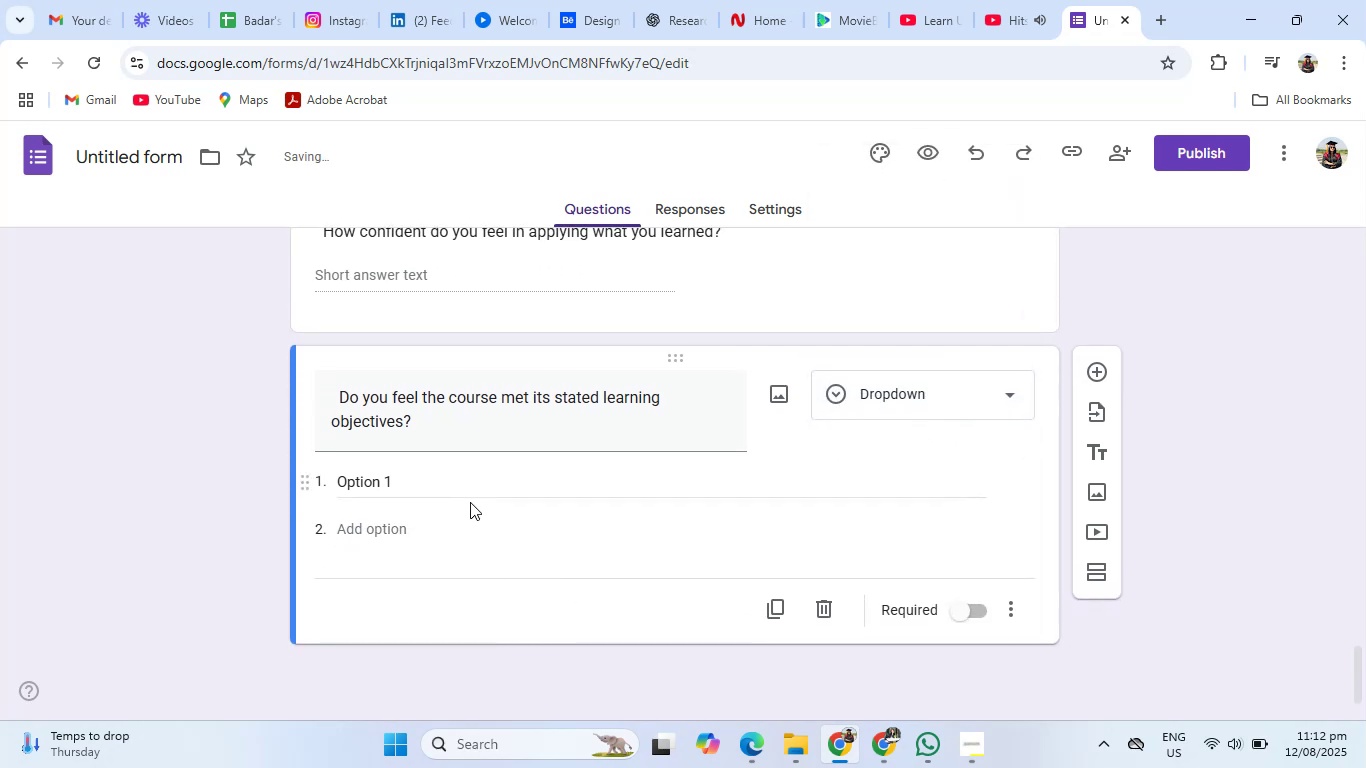 
left_click([458, 474])
 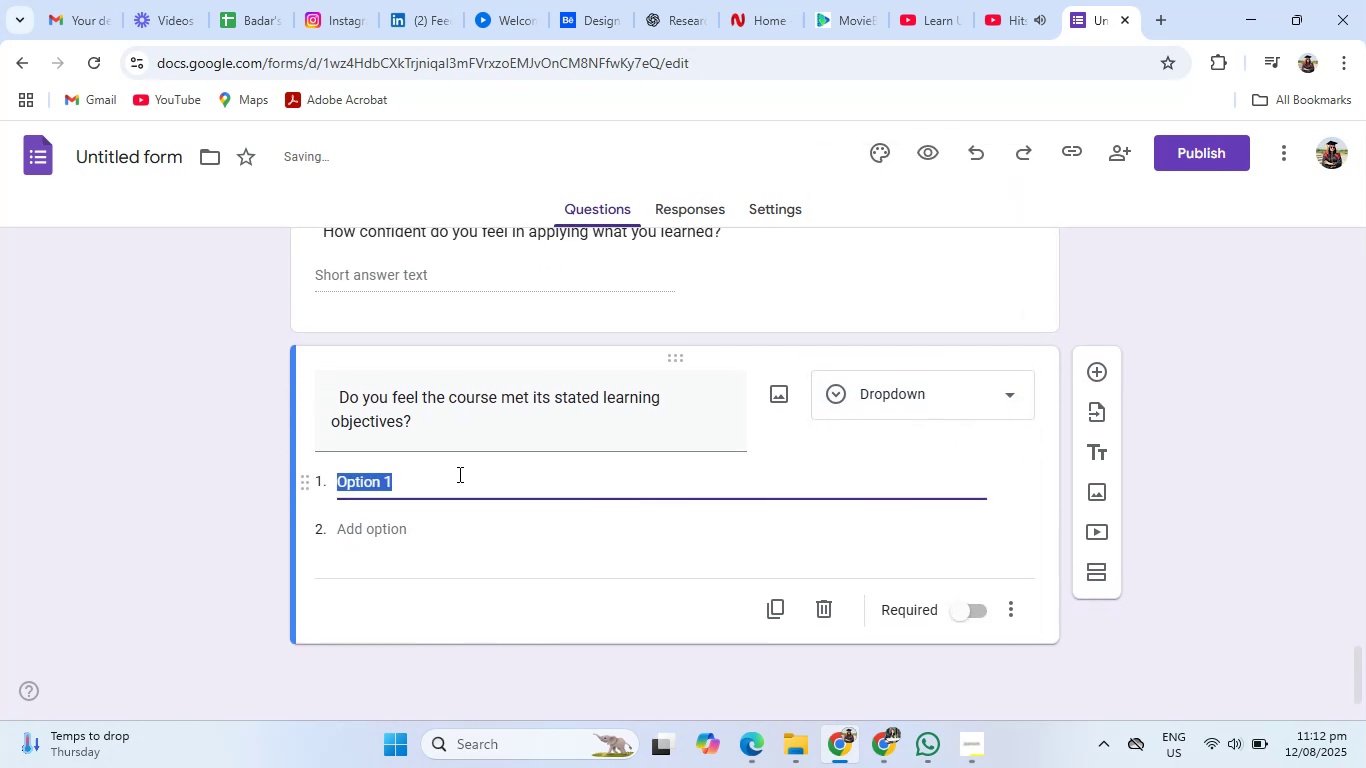 
key(Backspace)
type(YEs)
key(Backspace)
key(Backspace)
type(es)
 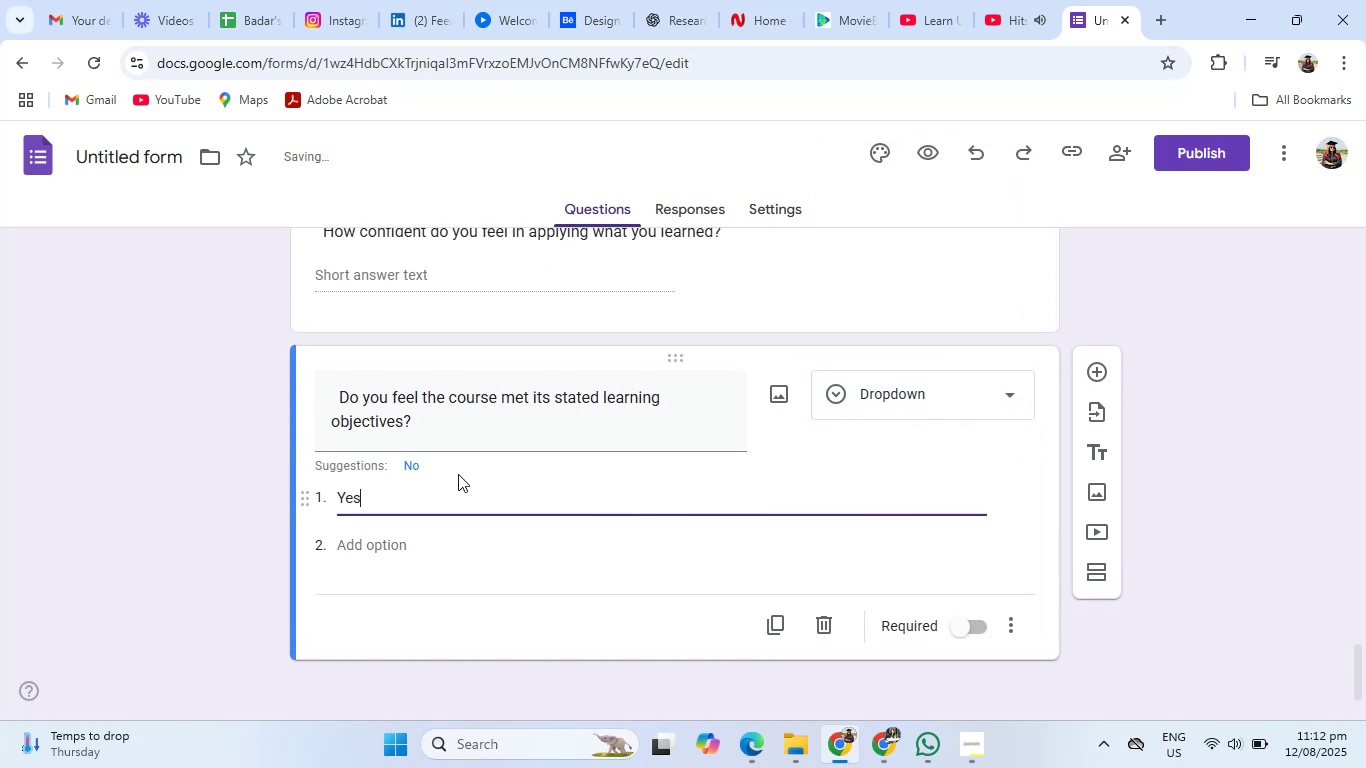 
left_click([395, 555])
 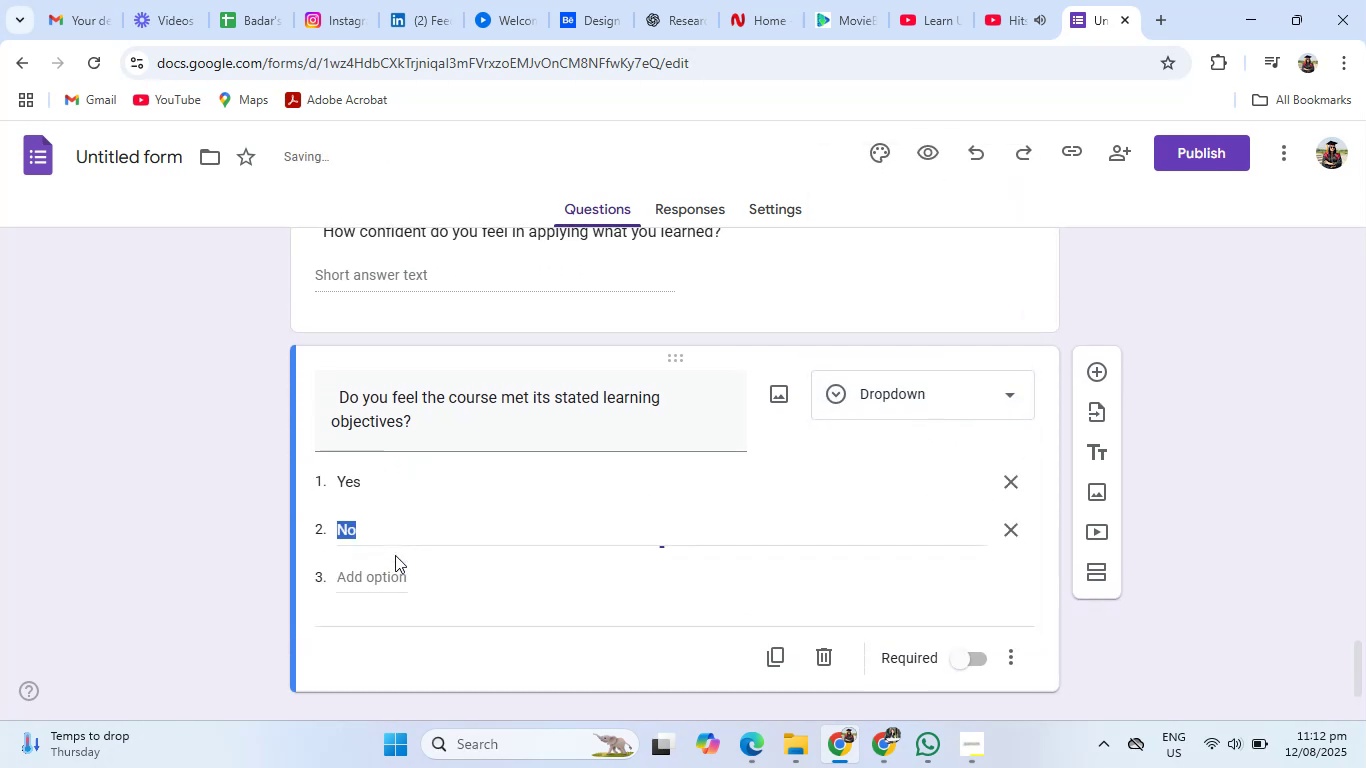 
type(No)
 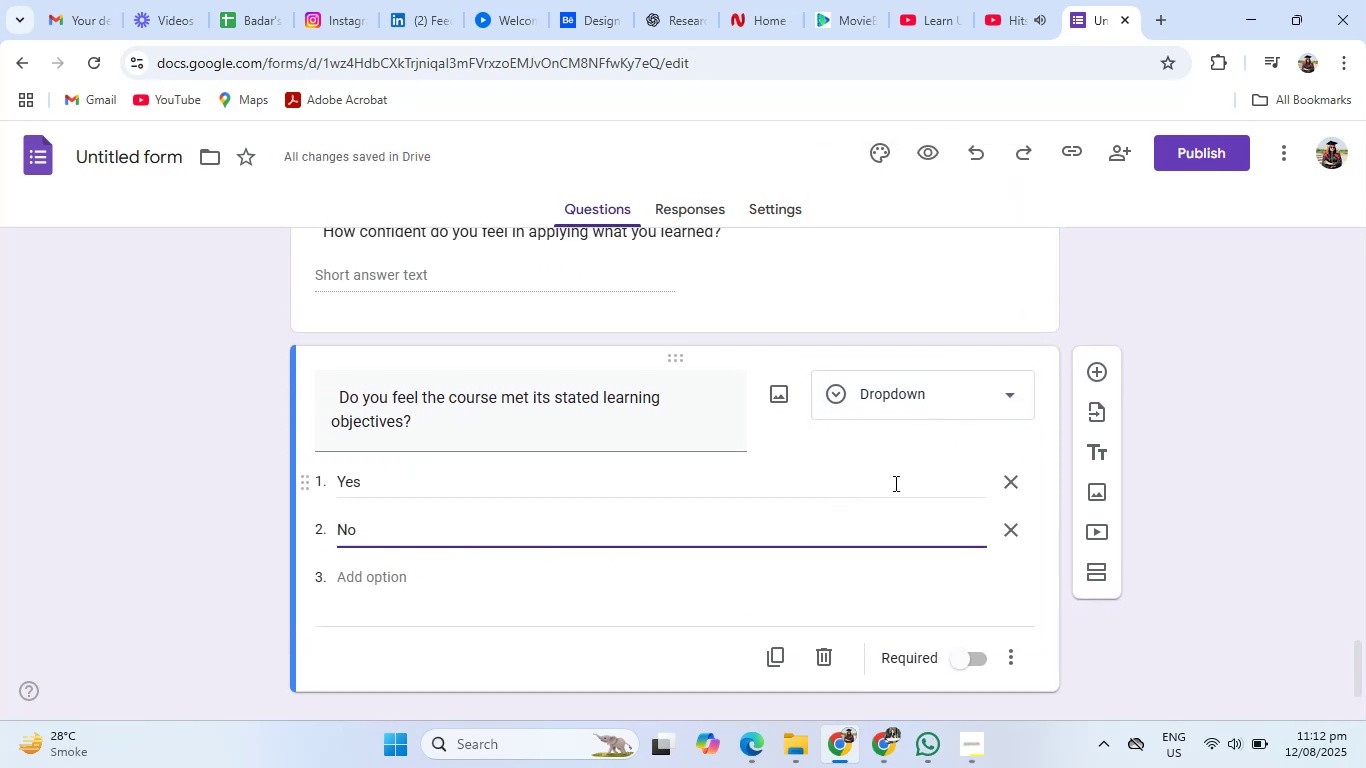 
left_click([1089, 365])
 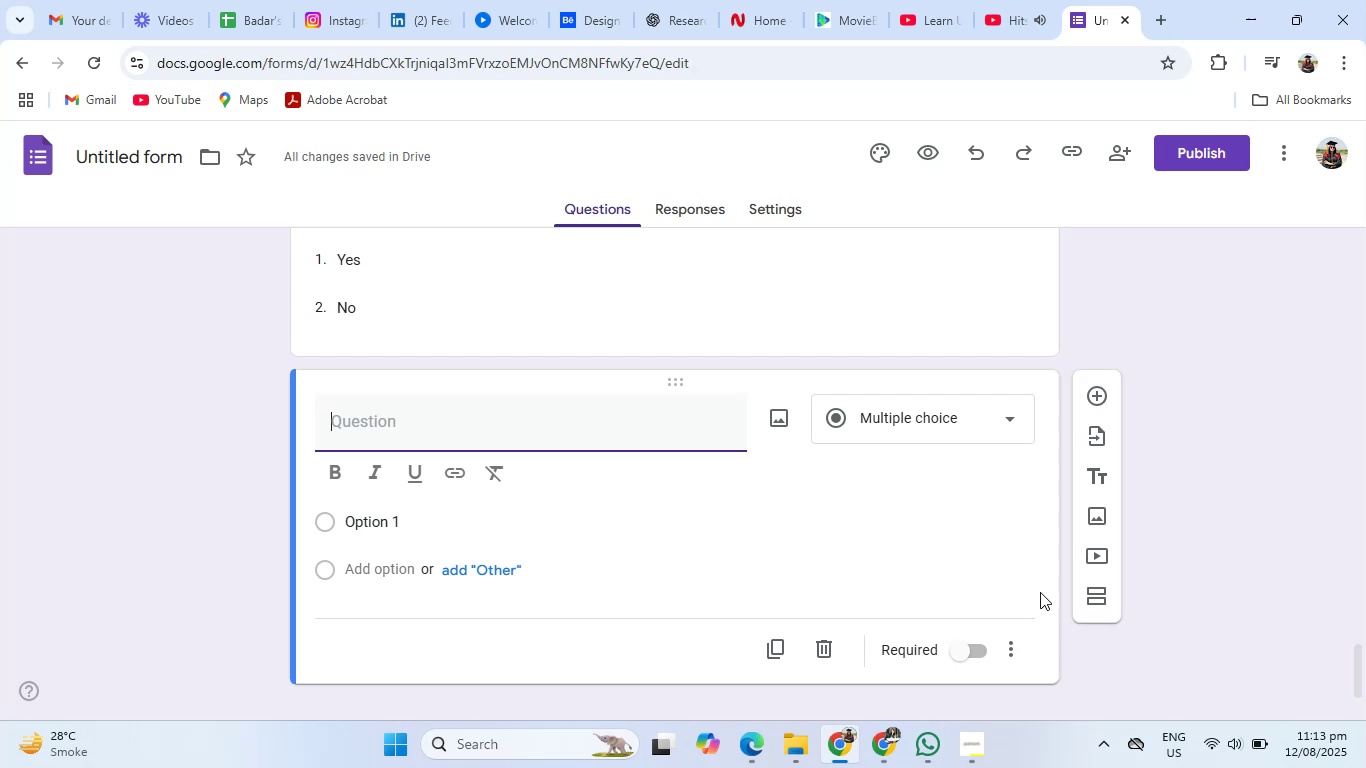 
wait(18.91)
 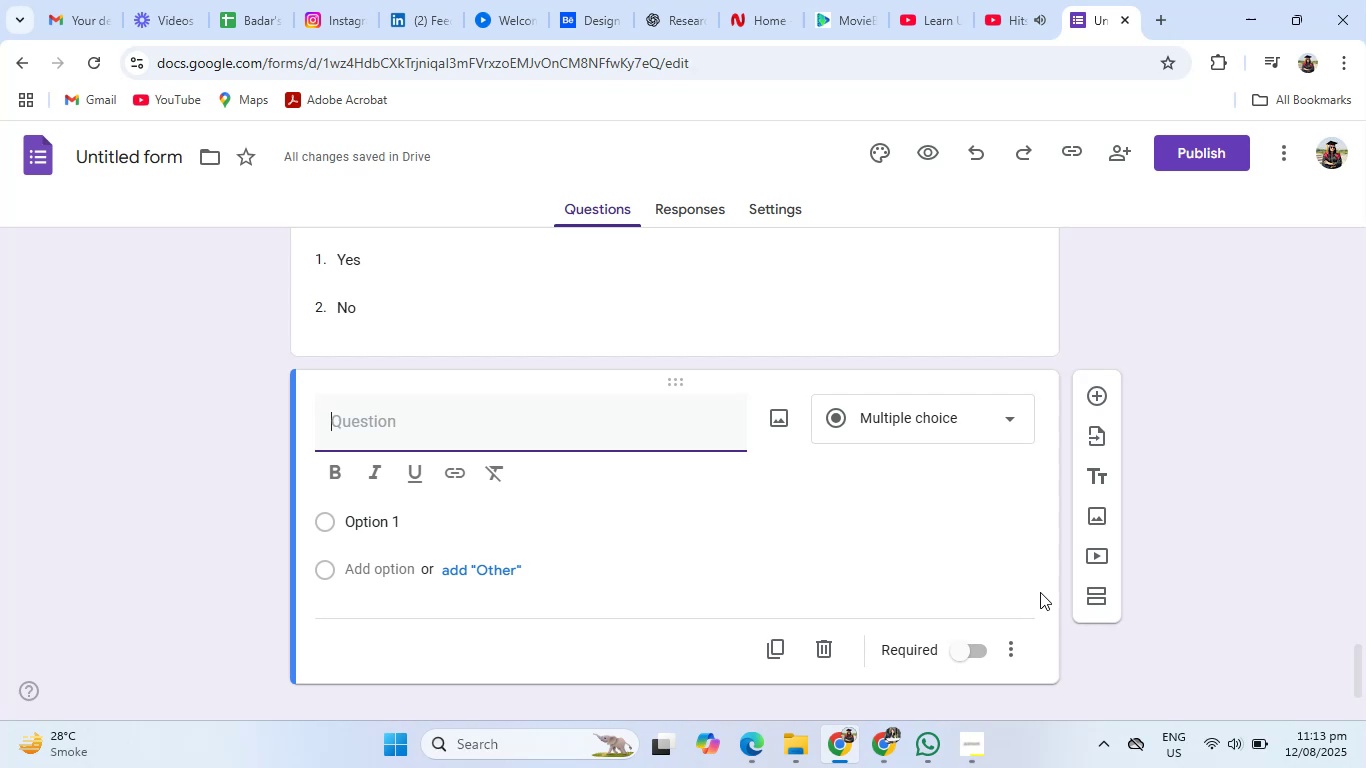 
left_click([888, 736])
 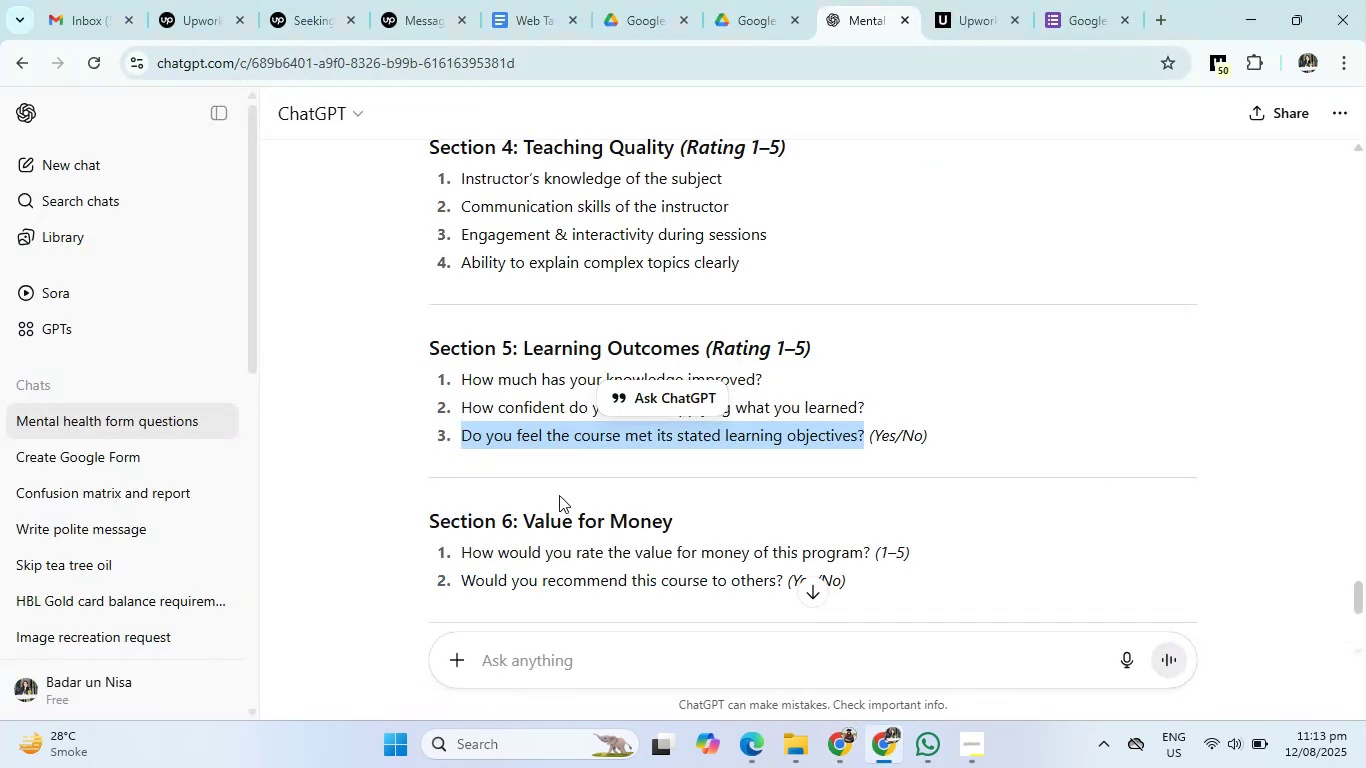 
scroll: coordinate [502, 508], scroll_direction: down, amount: 2.0
 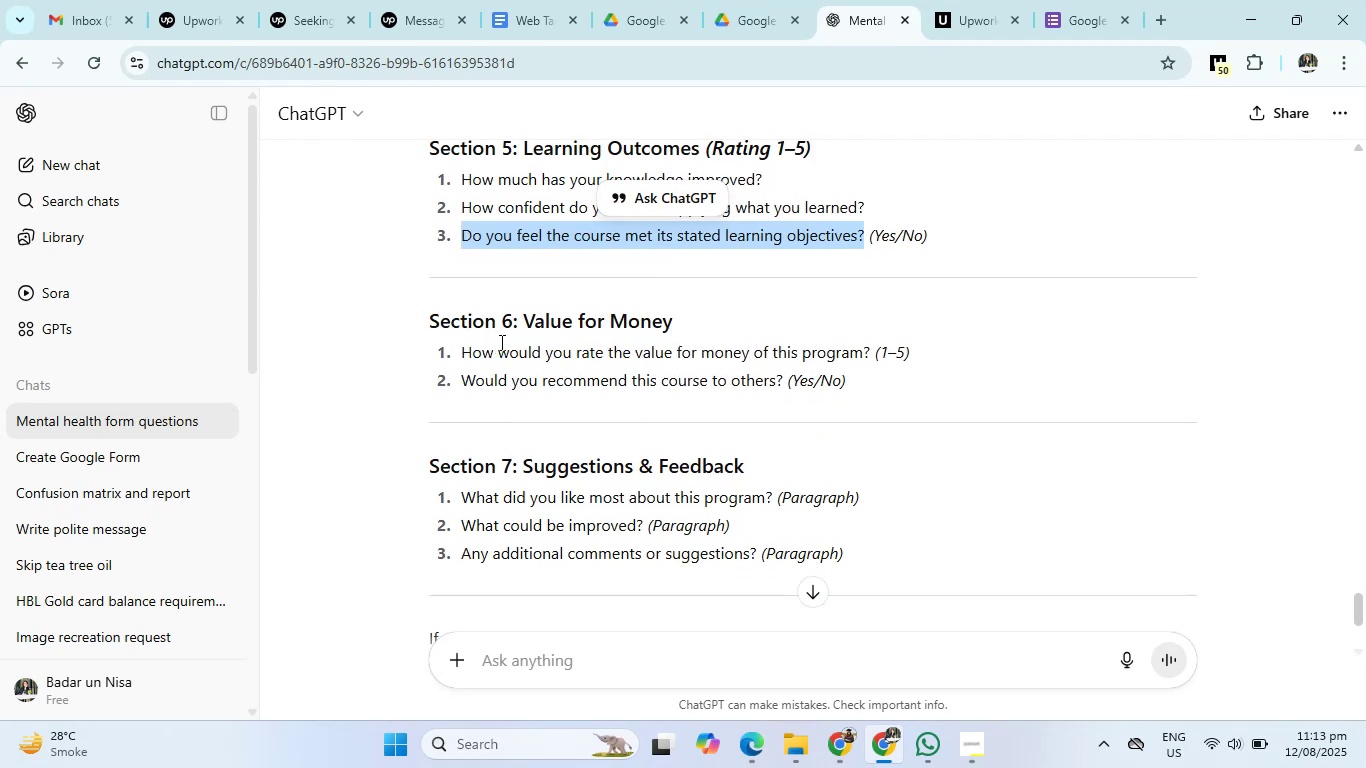 
wait(5.06)
 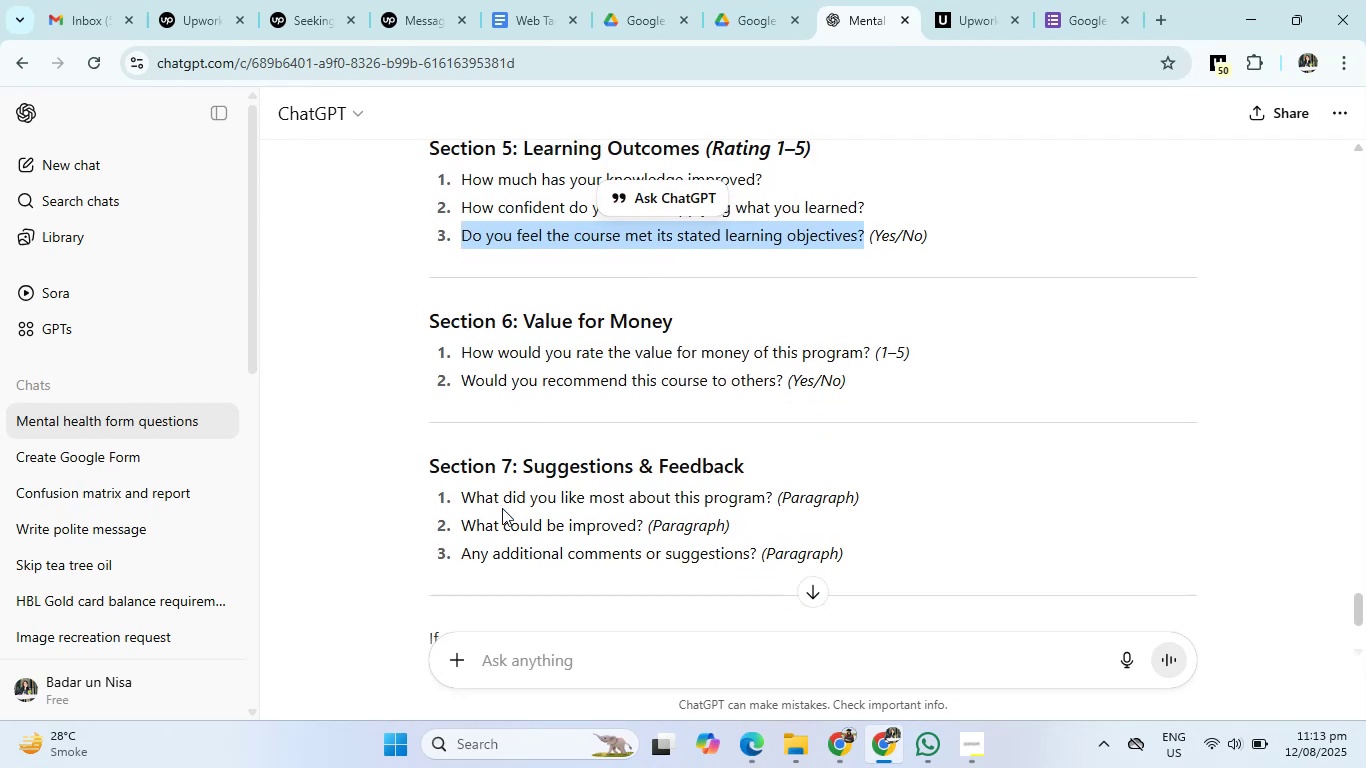 
left_click_drag(start_coordinate=[525, 322], to_coordinate=[661, 320])
 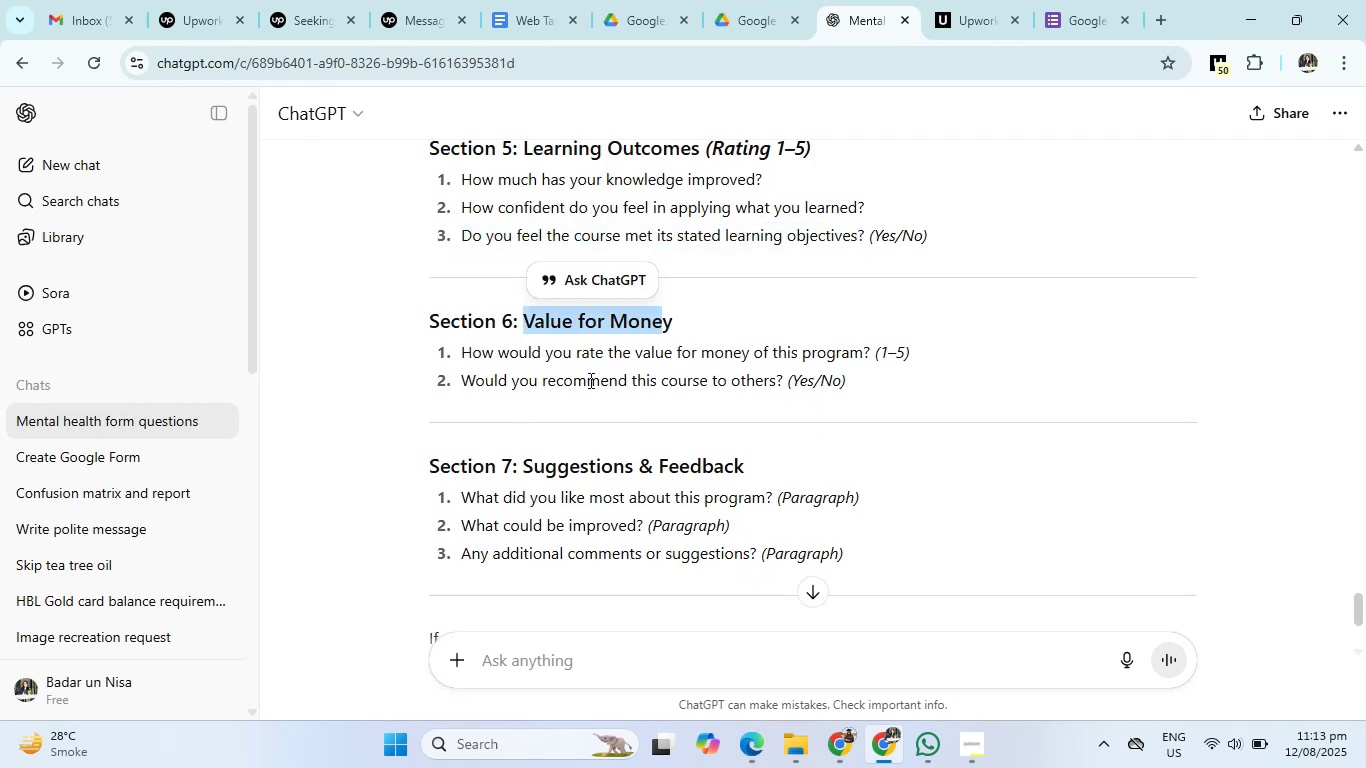 
left_click([588, 357])
 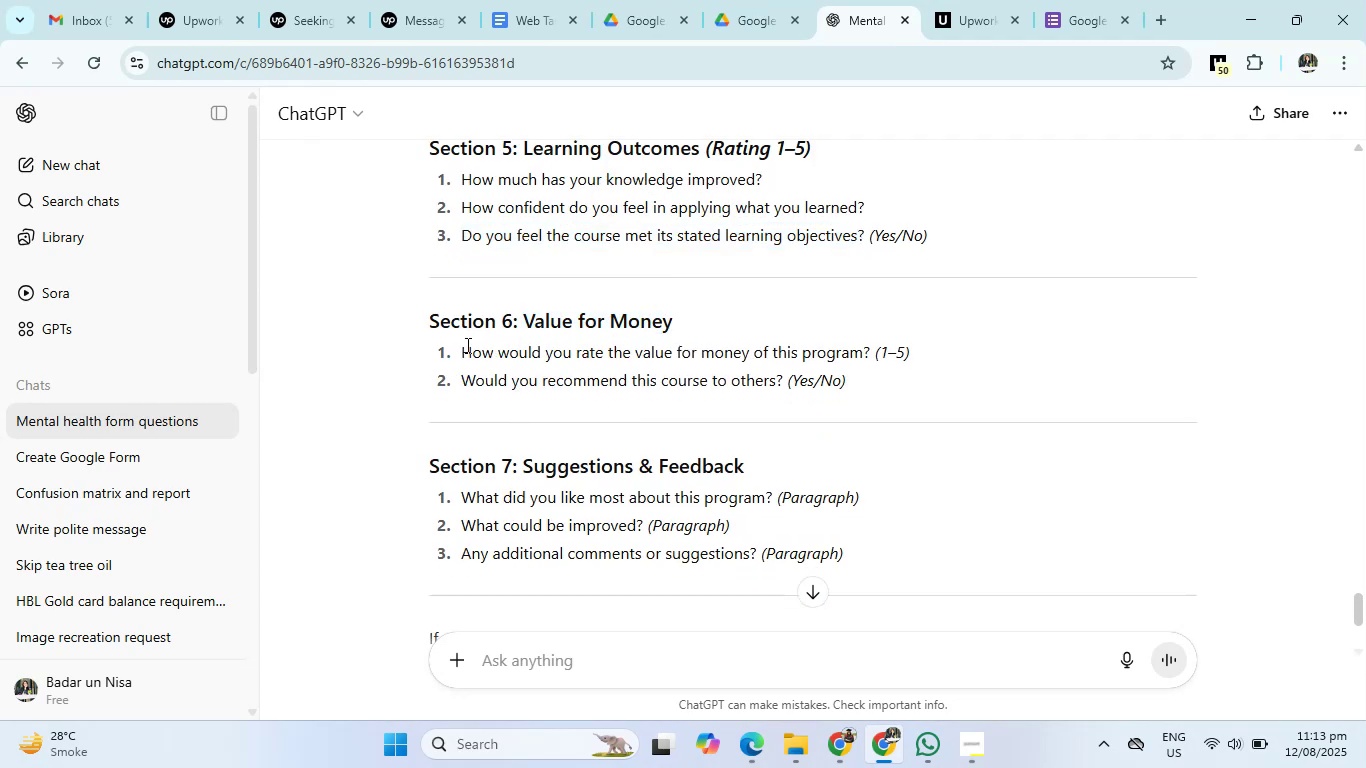 
left_click([466, 345])
 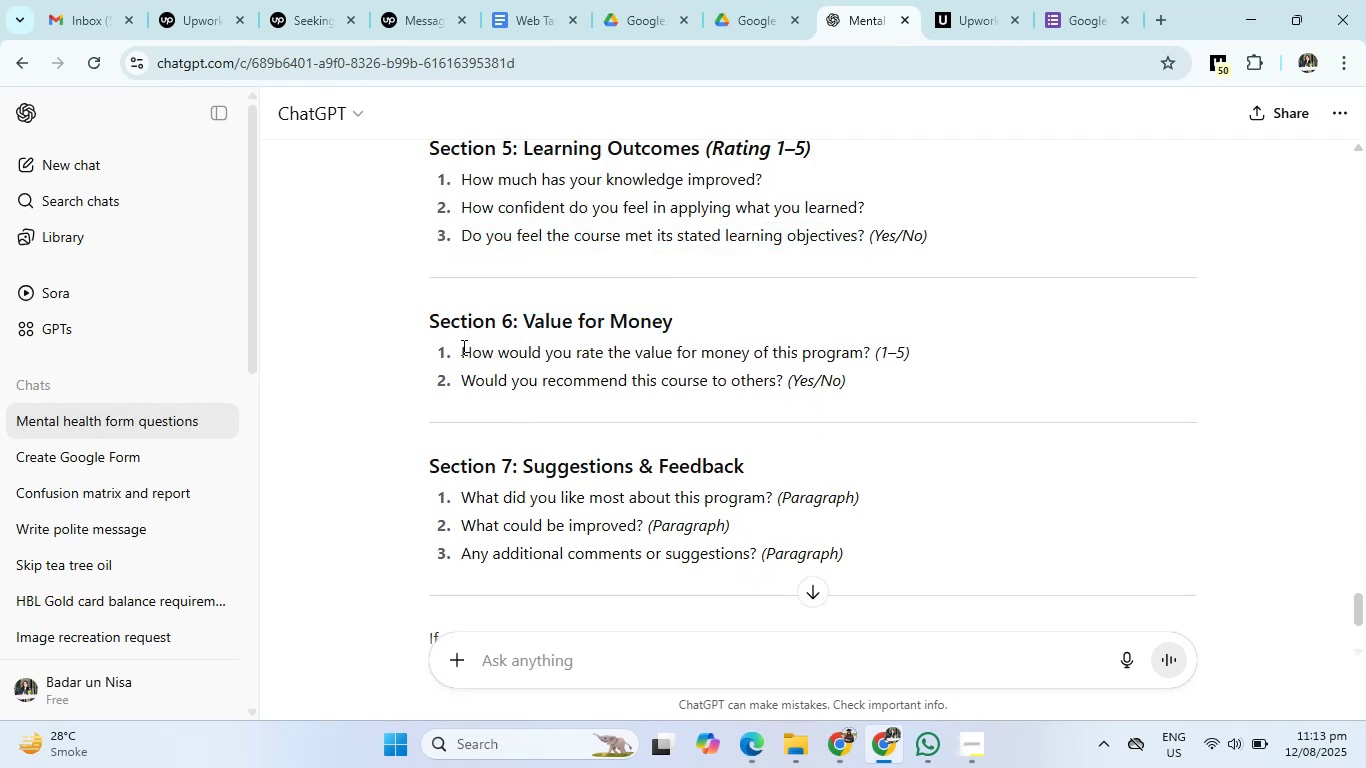 
left_click_drag(start_coordinate=[462, 347], to_coordinate=[869, 344])
 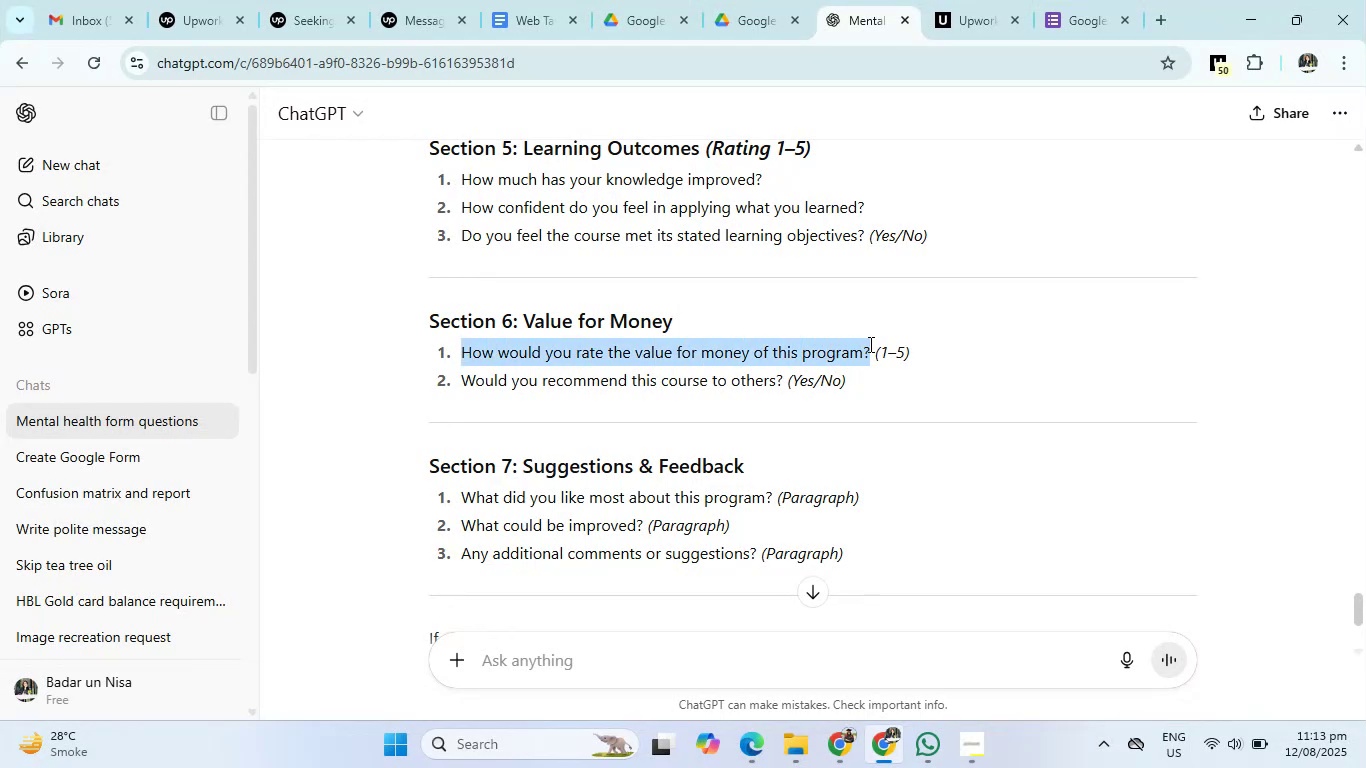 
key(Control+C)
 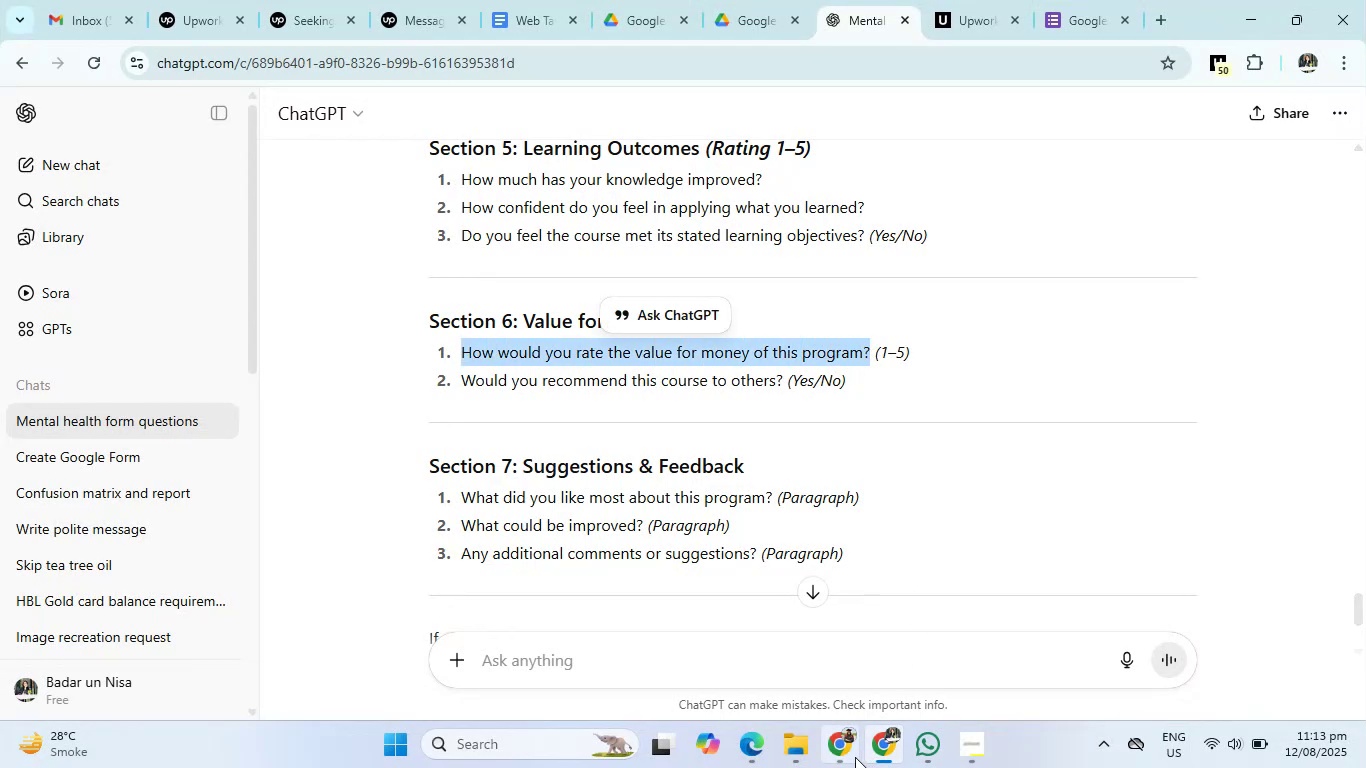 
left_click([844, 761])
 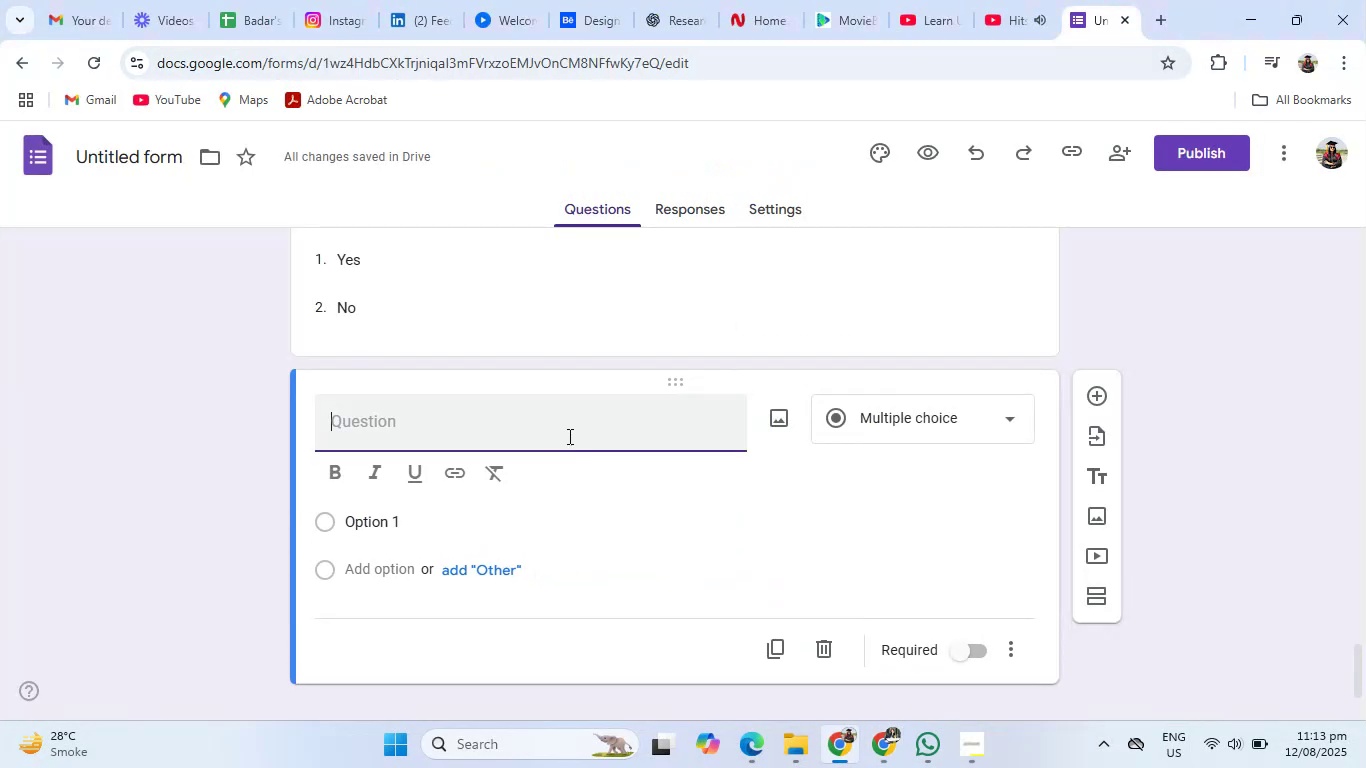 
left_click([558, 417])
 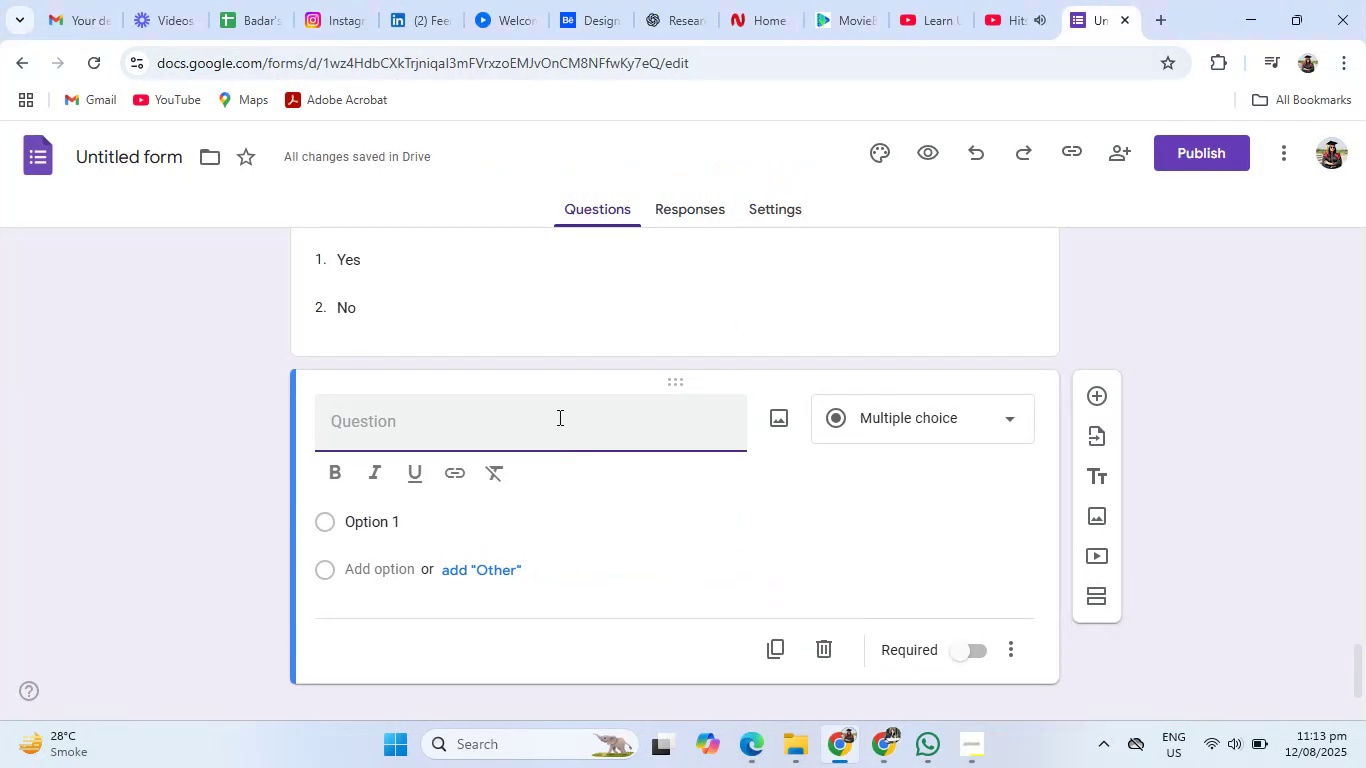 
key(Control+V)
 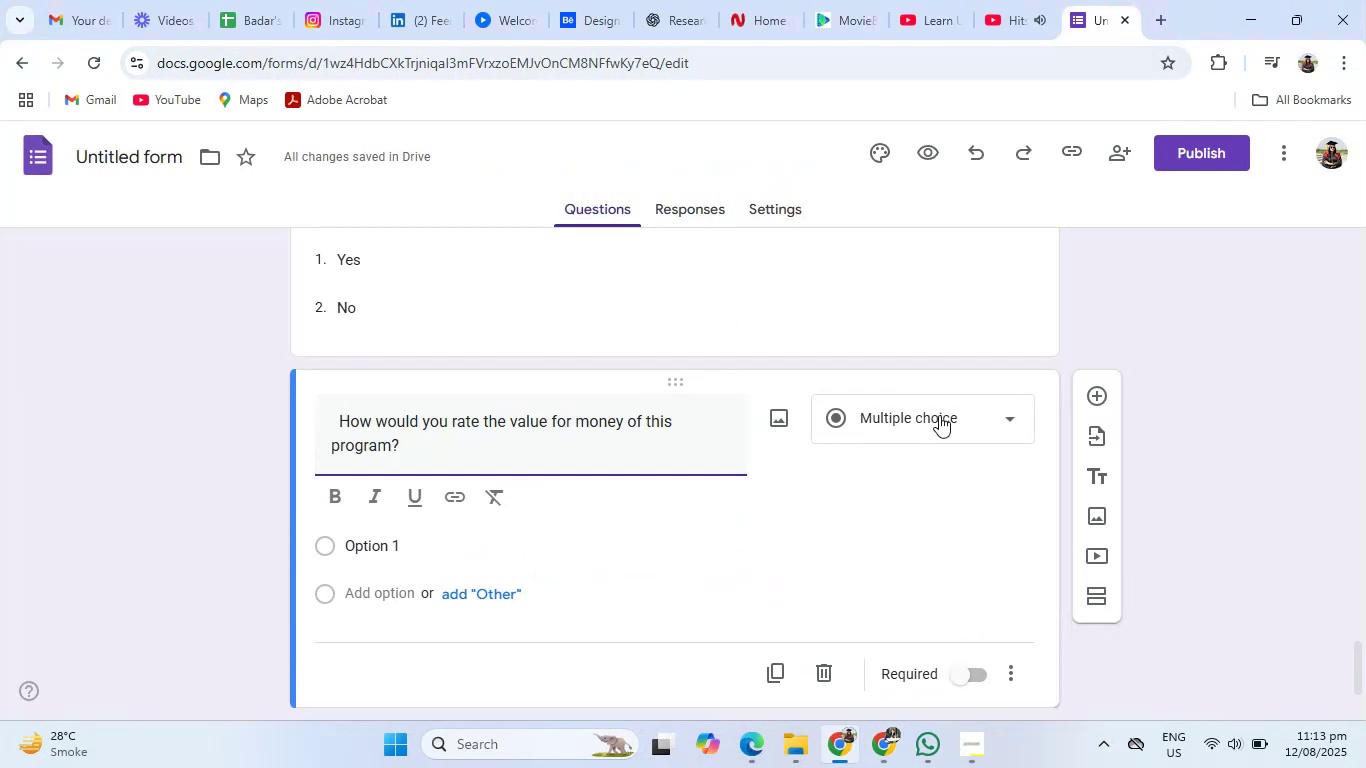 
left_click([939, 415])
 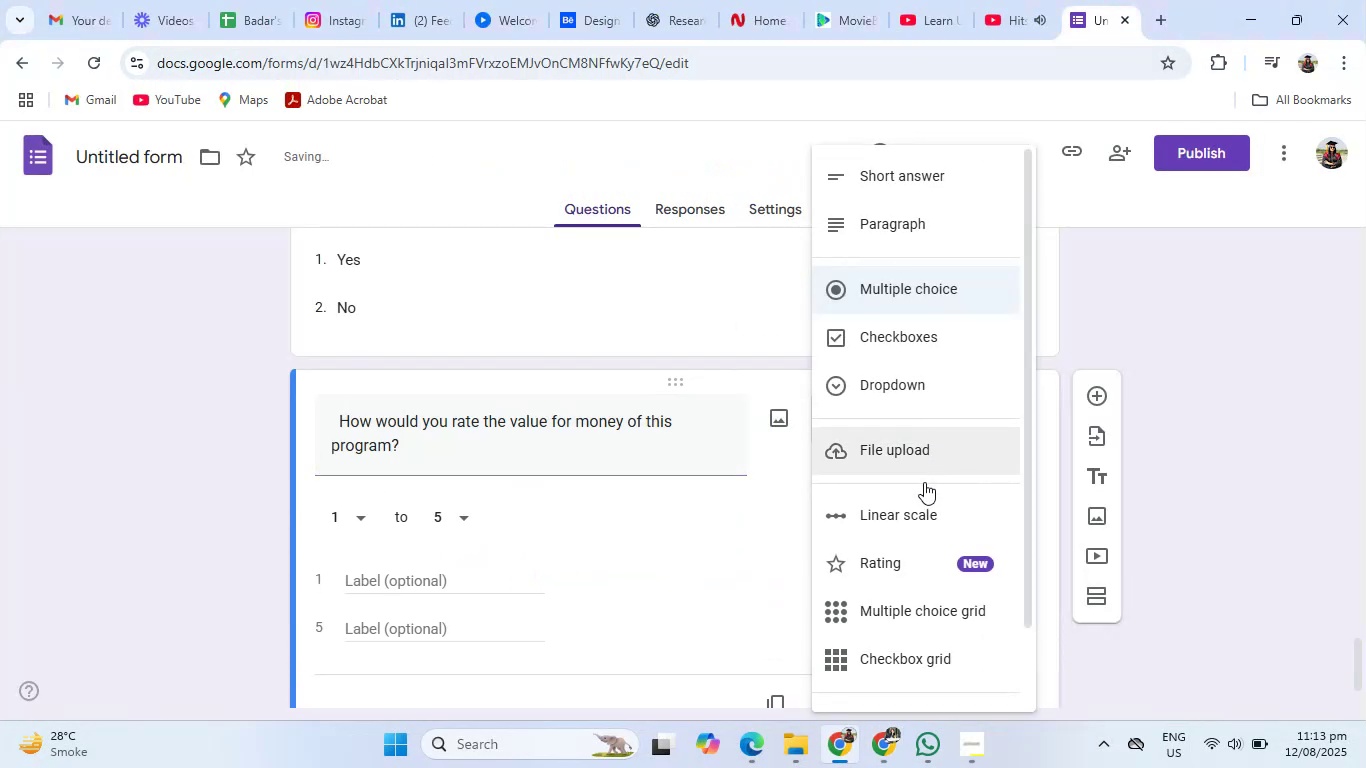 
left_click([914, 524])
 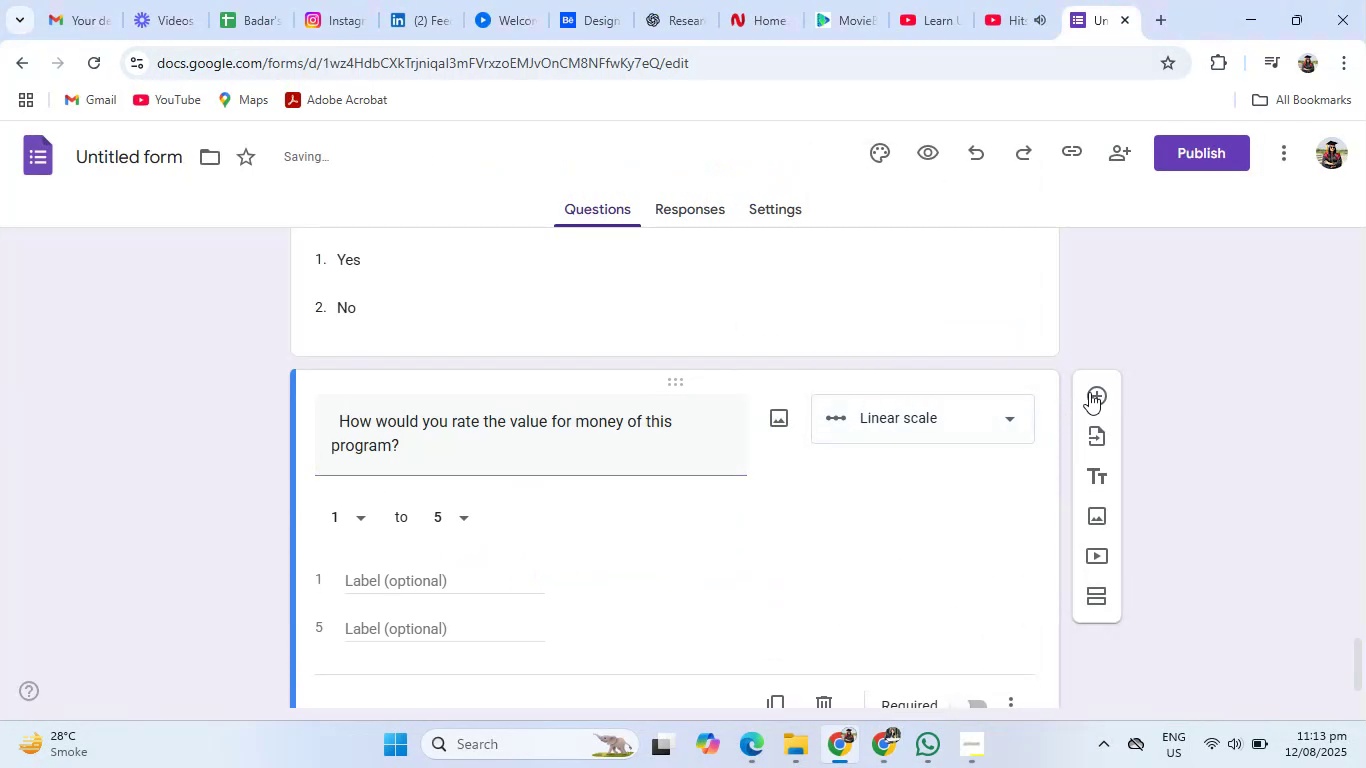 
left_click([1008, 516])
 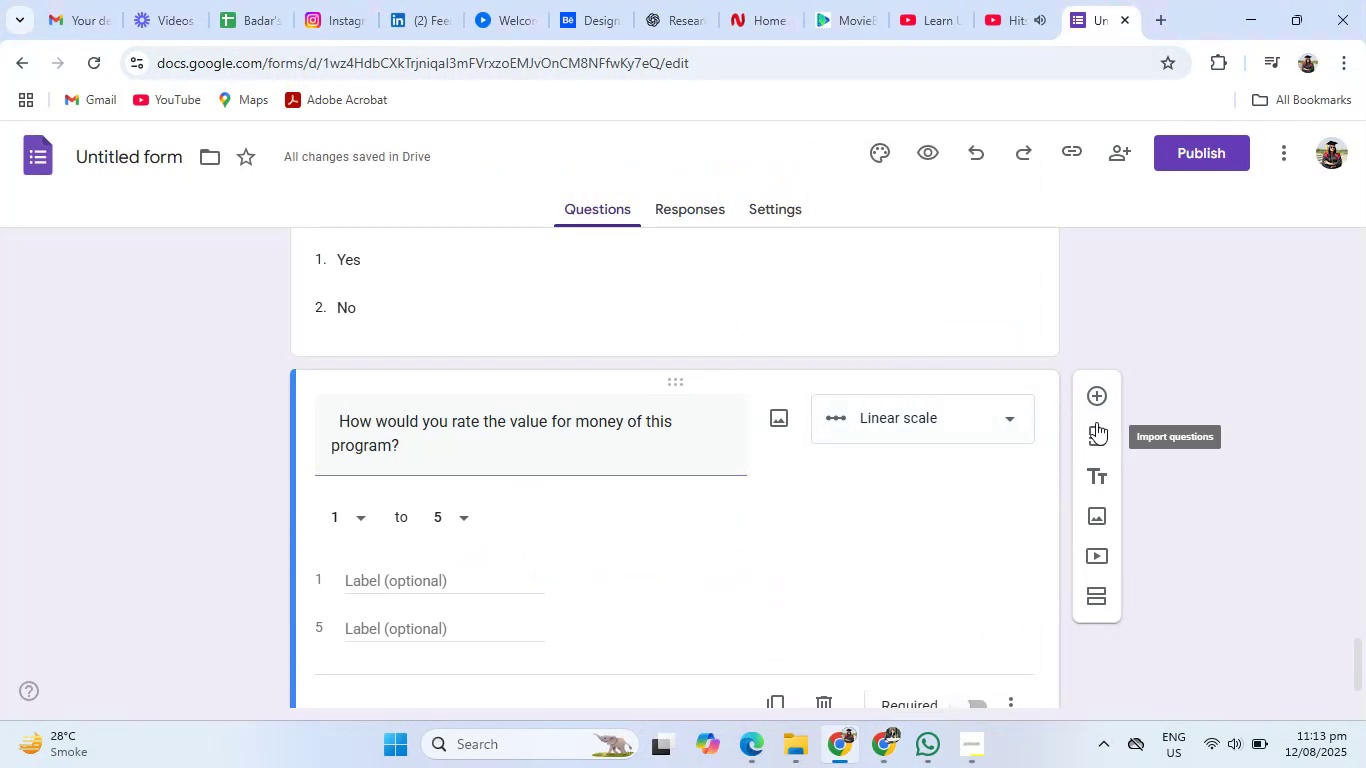 
left_click([1094, 400])
 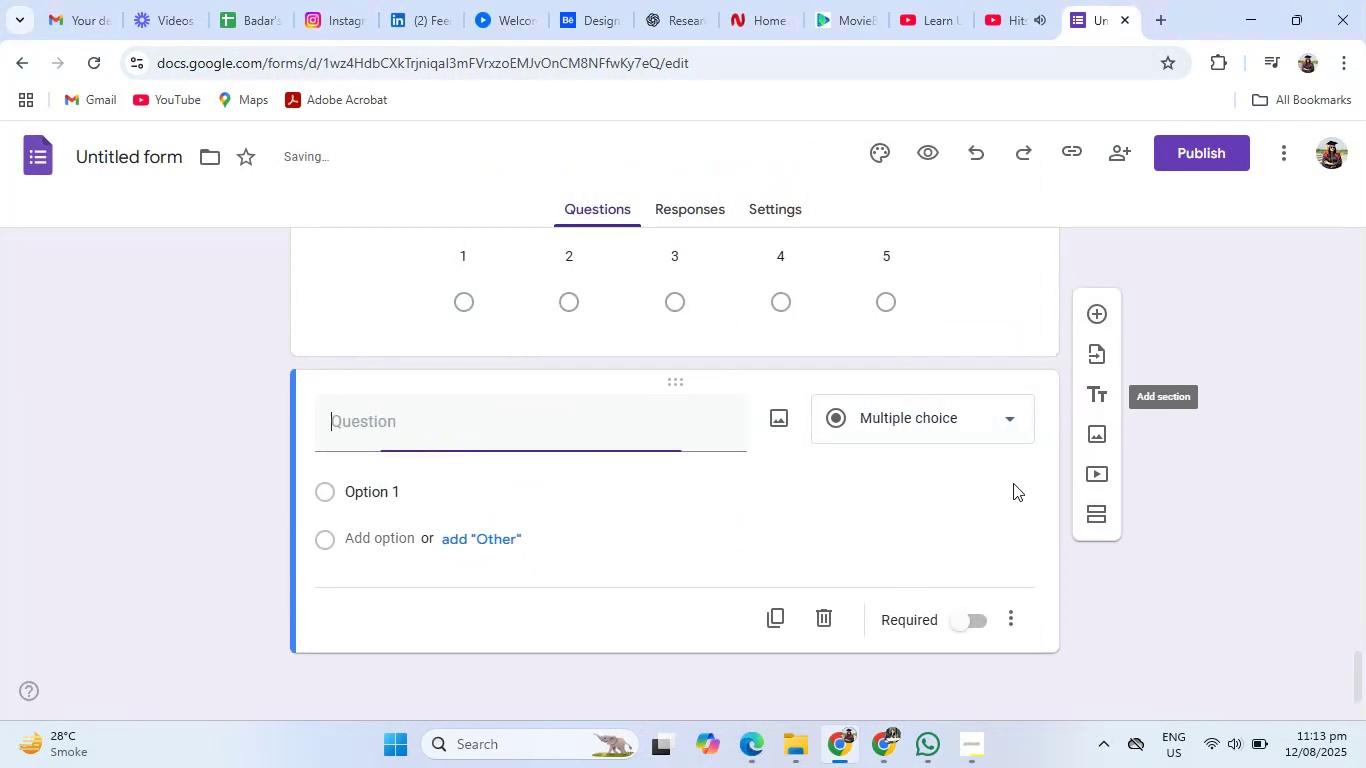 
scroll: coordinate [980, 529], scroll_direction: down, amount: 1.0
 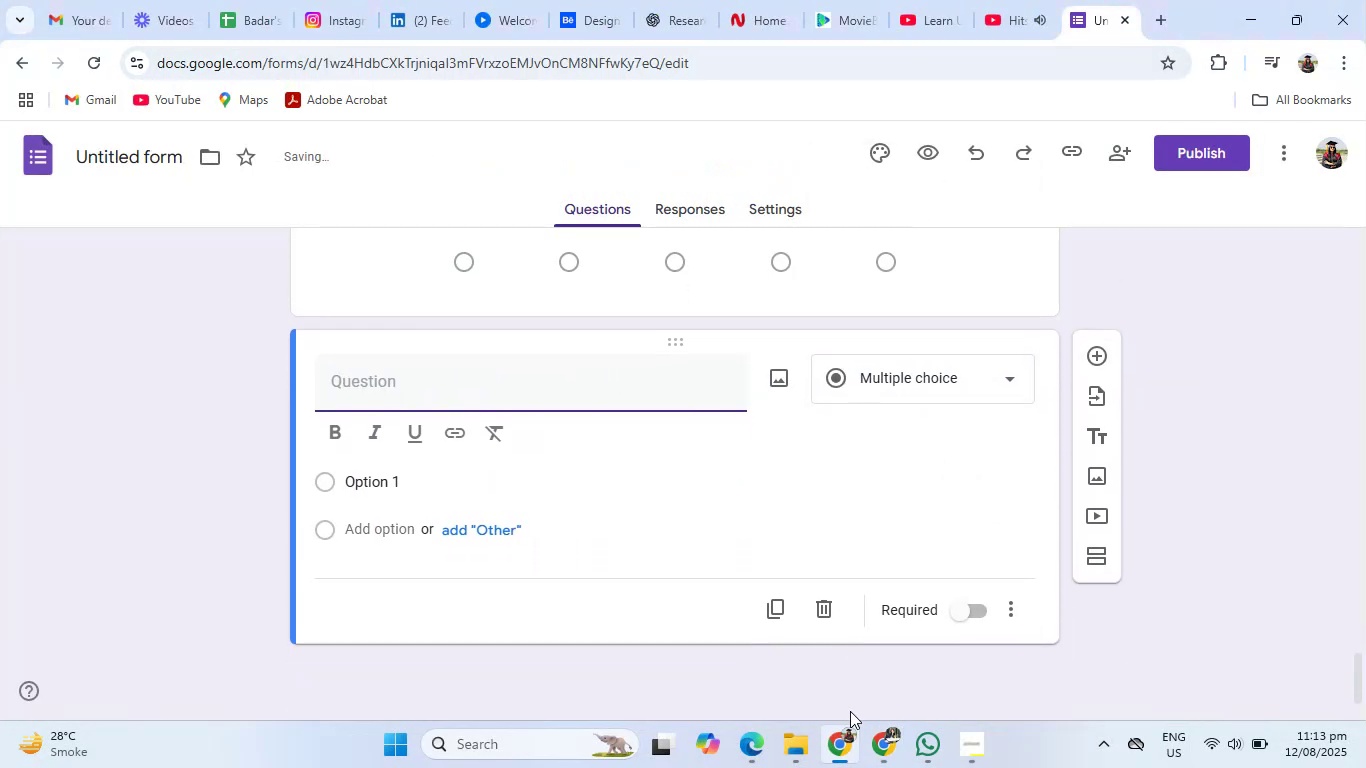 
left_click([887, 767])
 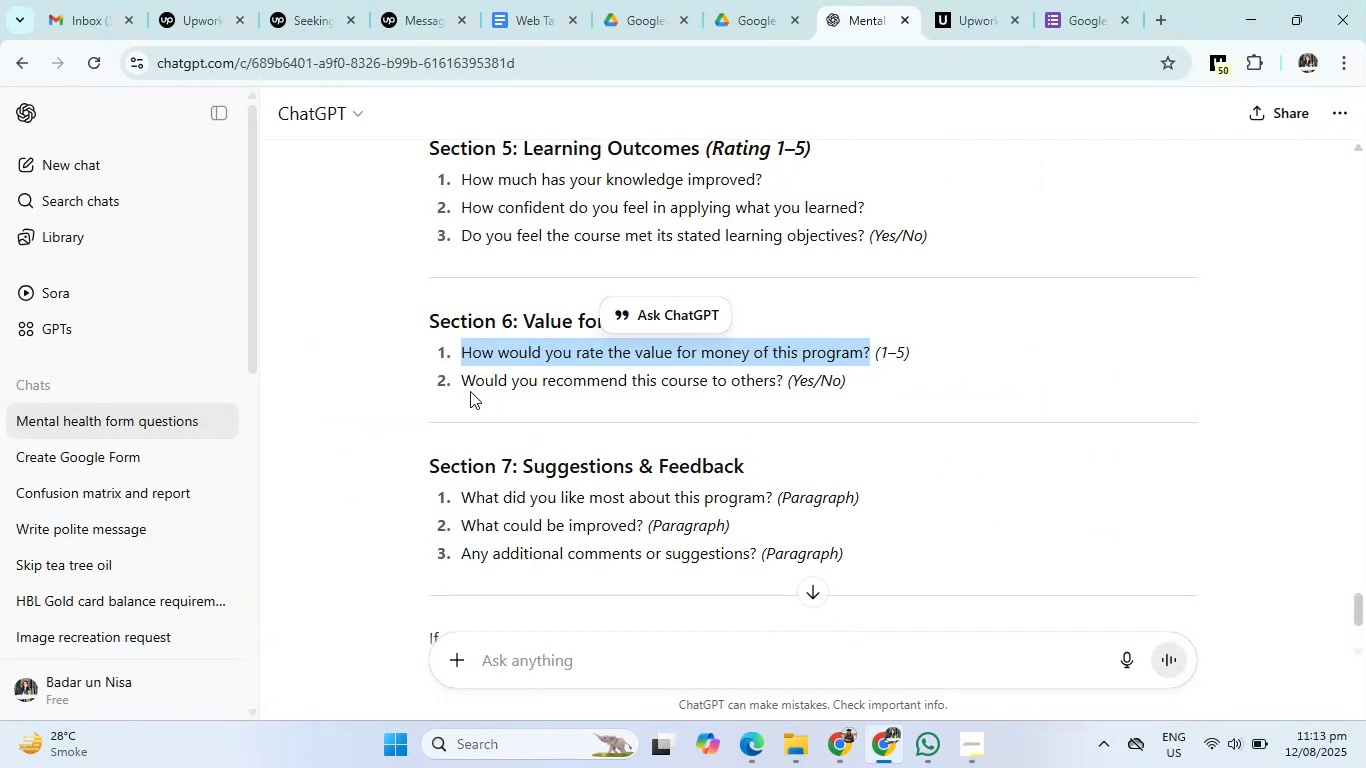 
left_click_drag(start_coordinate=[464, 383], to_coordinate=[782, 385])
 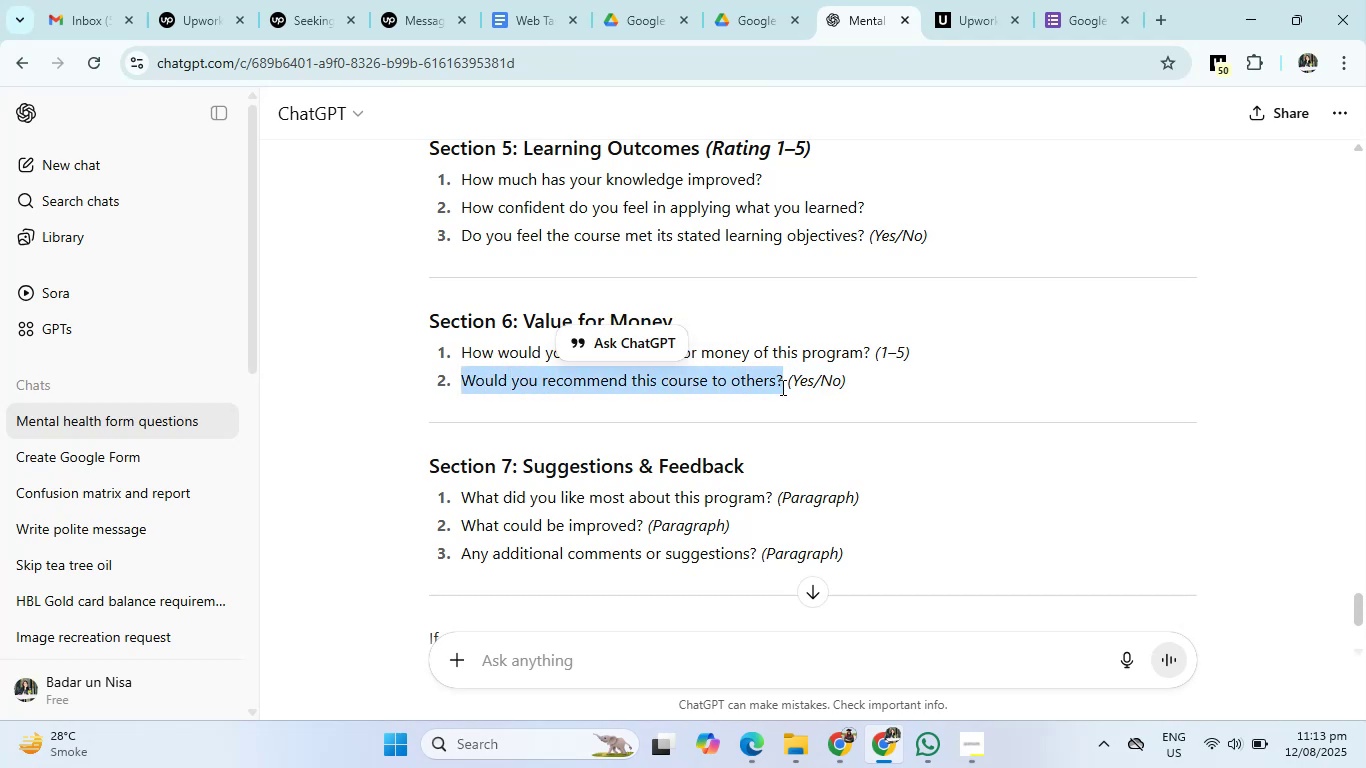 
key(Control+C)
 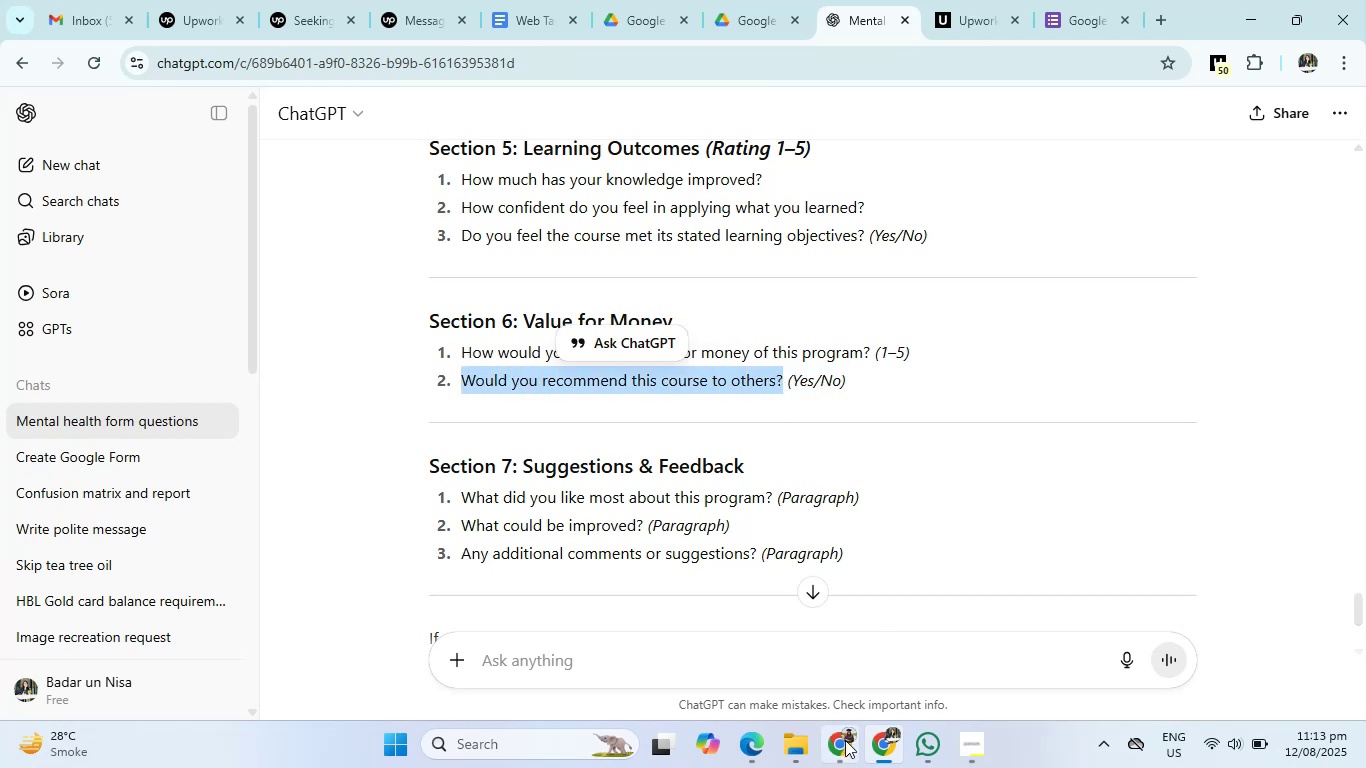 
left_click([842, 750])
 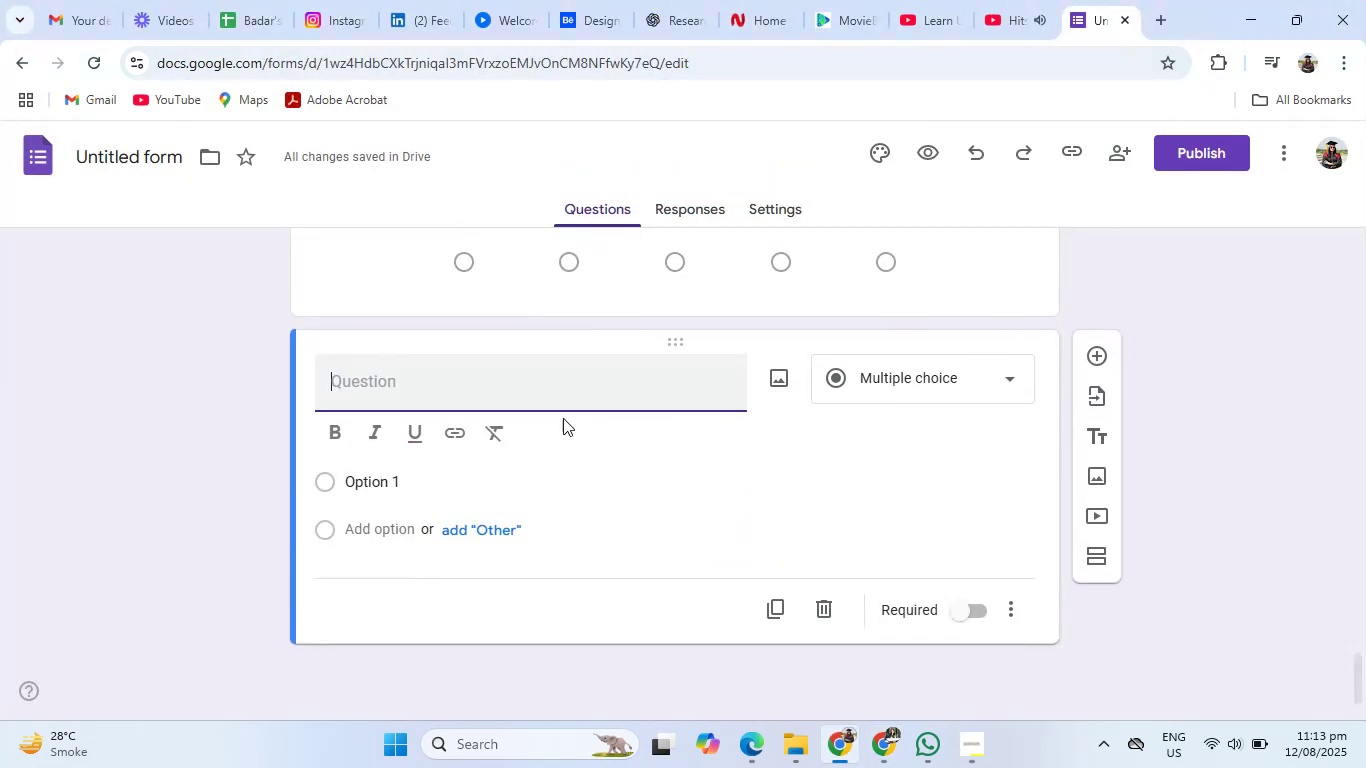 
left_click([554, 395])
 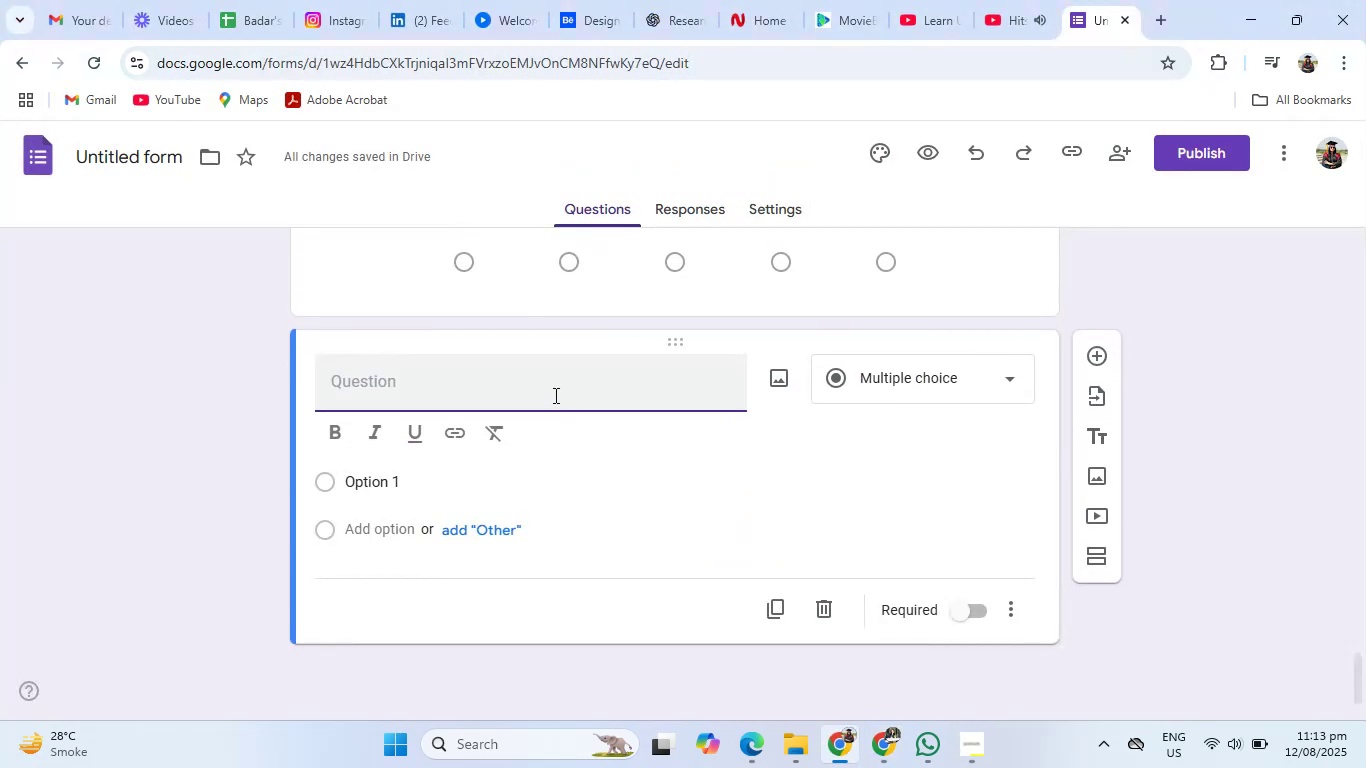 
key(Control+V)
 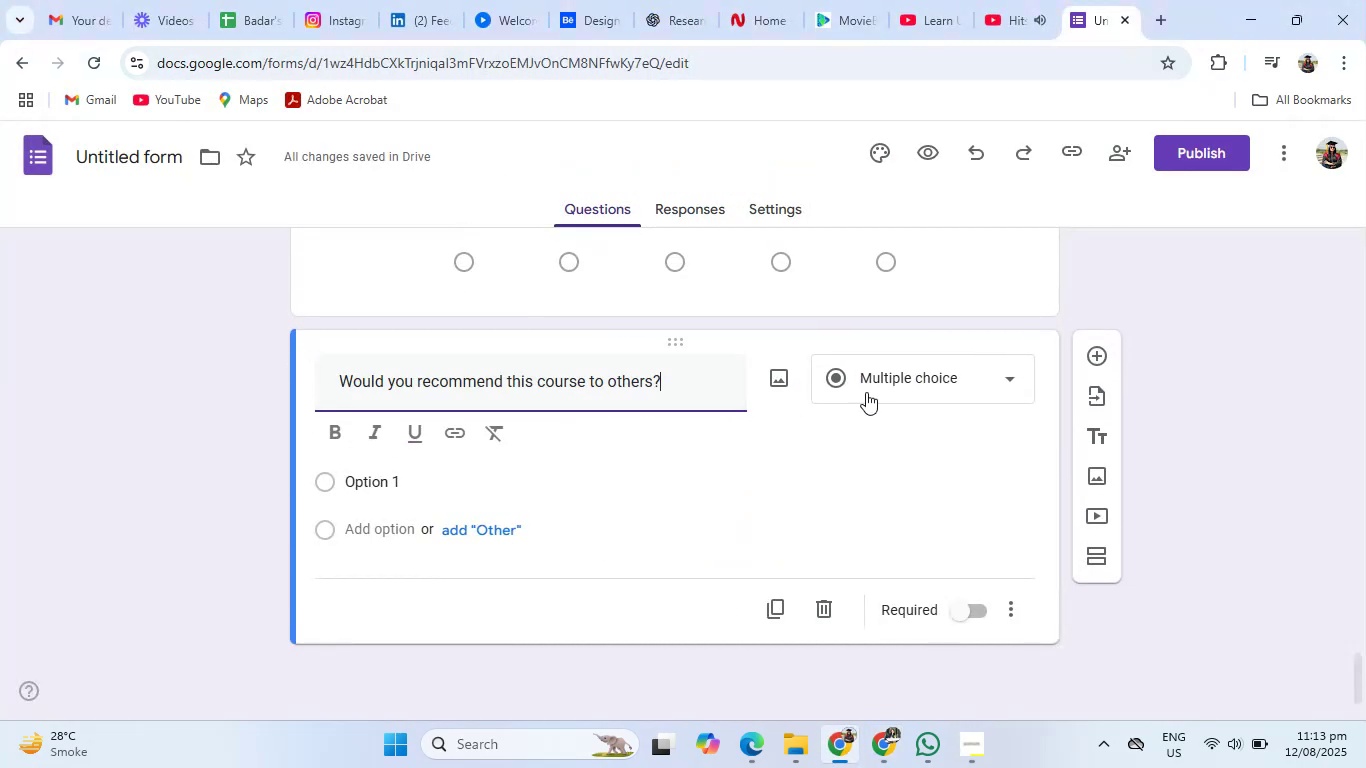 
left_click([882, 386])
 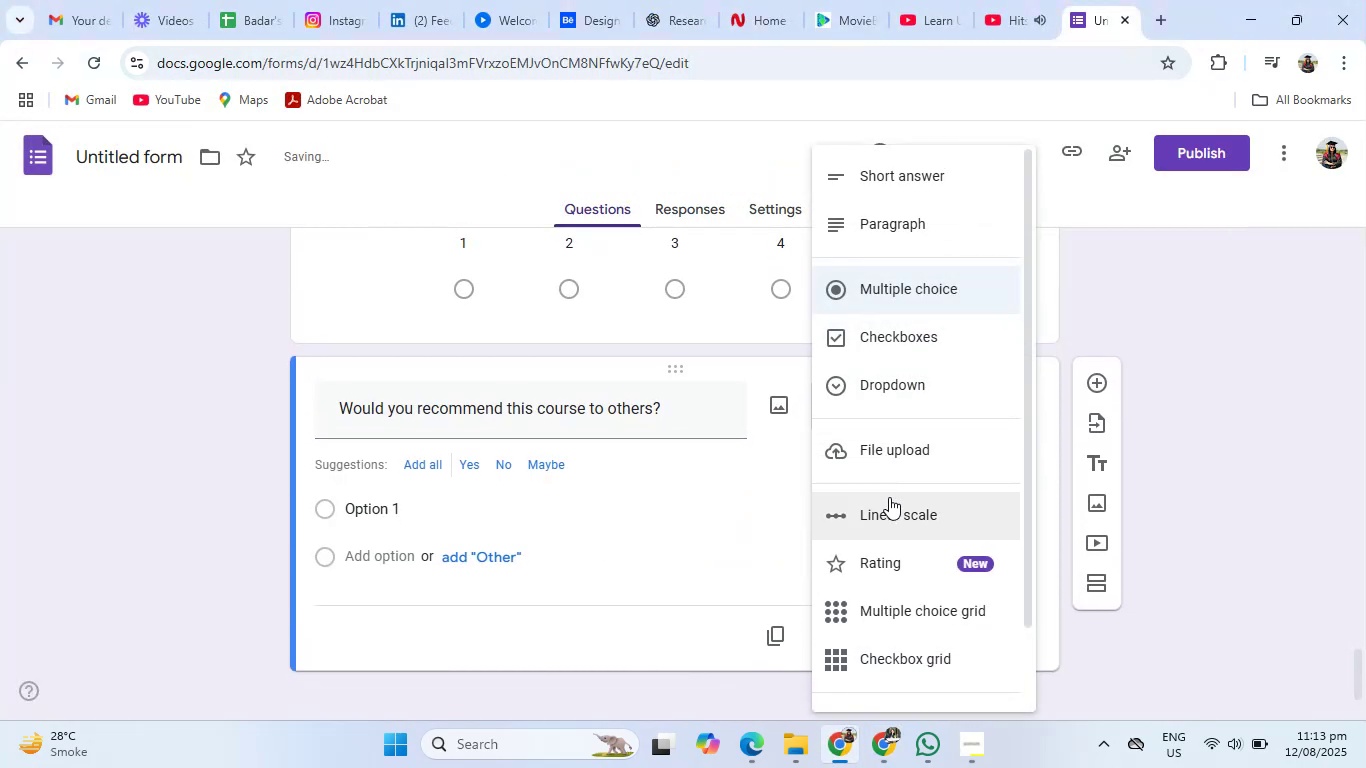 
left_click([885, 390])
 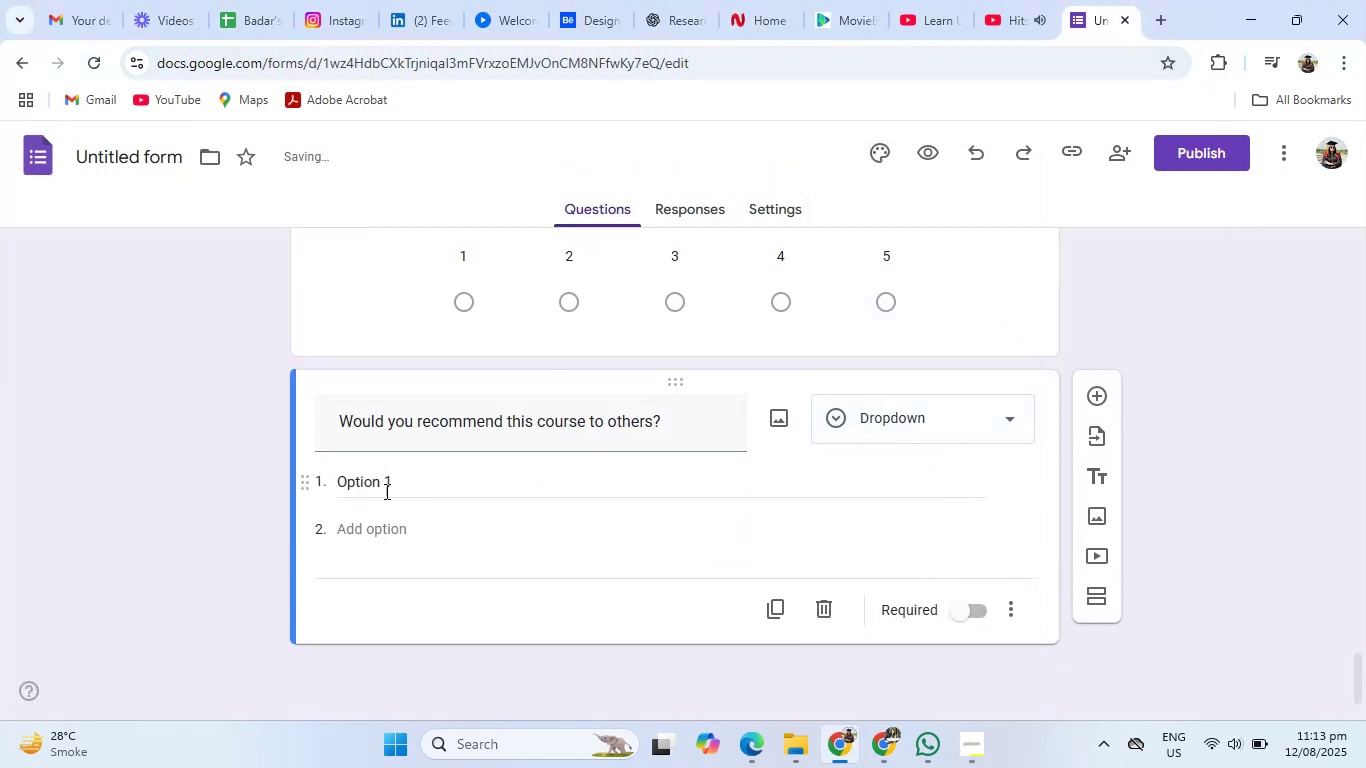 
left_click([397, 484])
 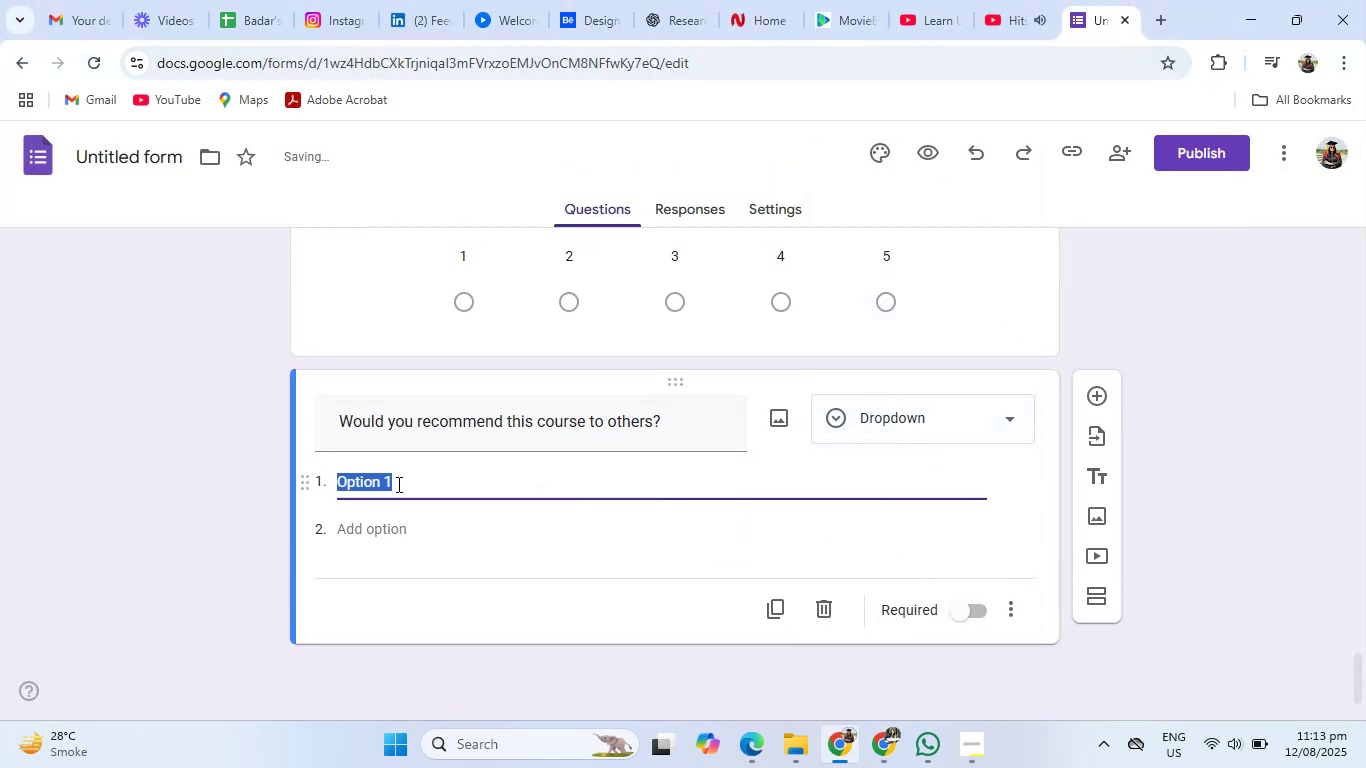 
key(Backspace)
type(Yes)
 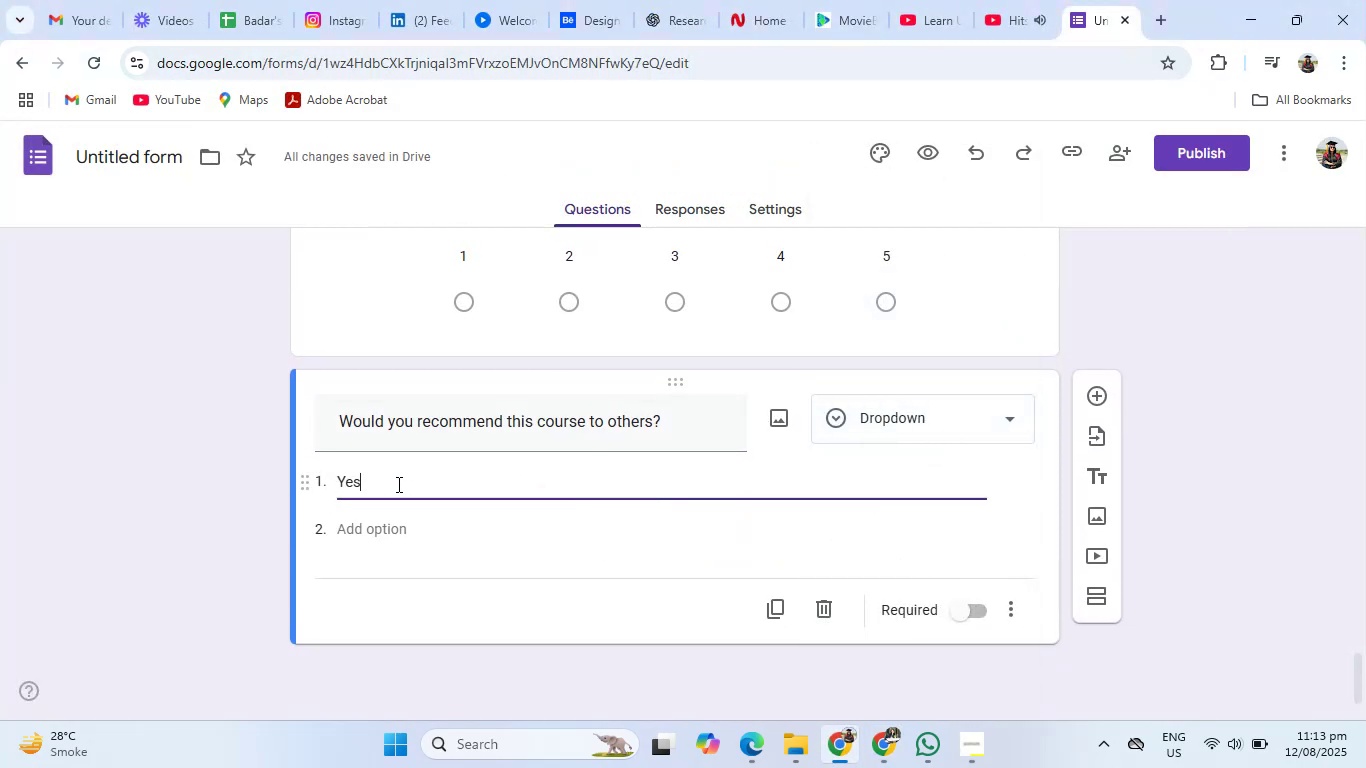 
left_click([383, 531])
 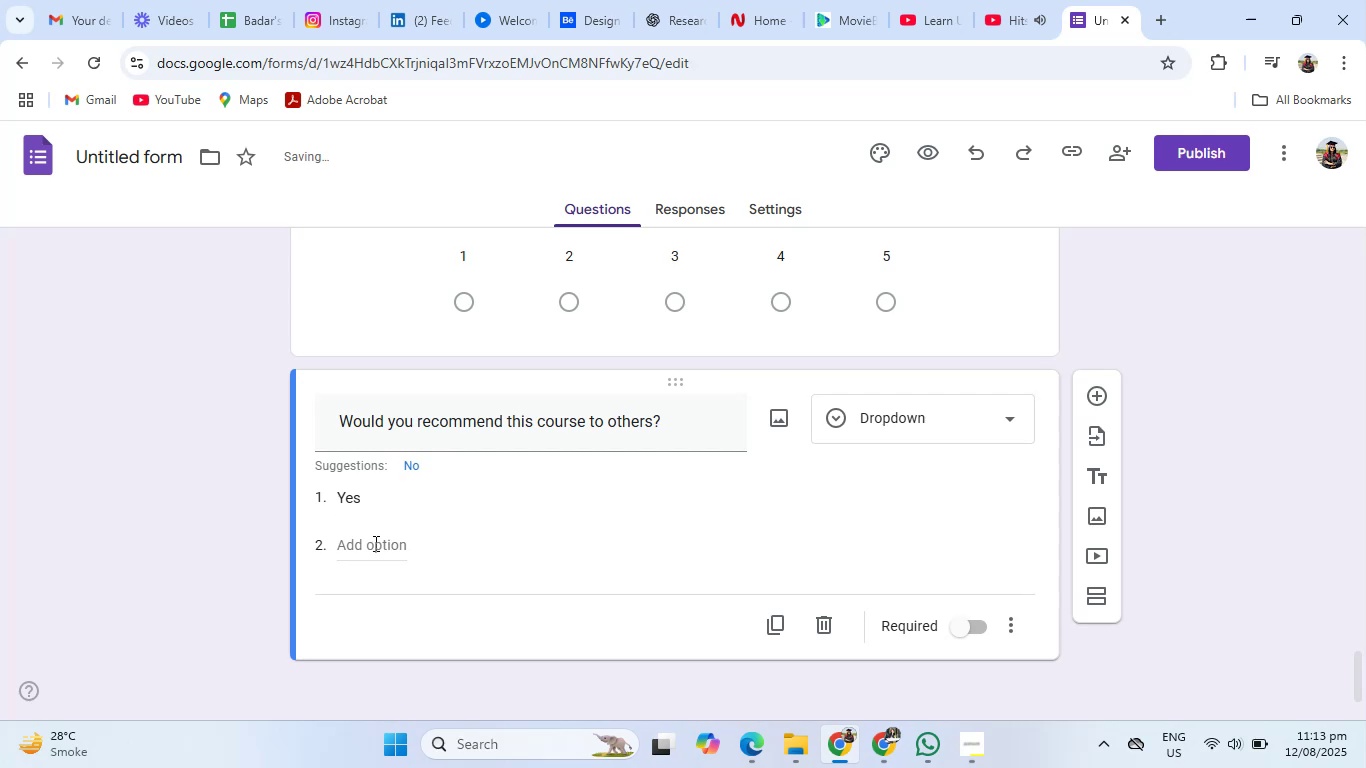 
left_click([374, 543])
 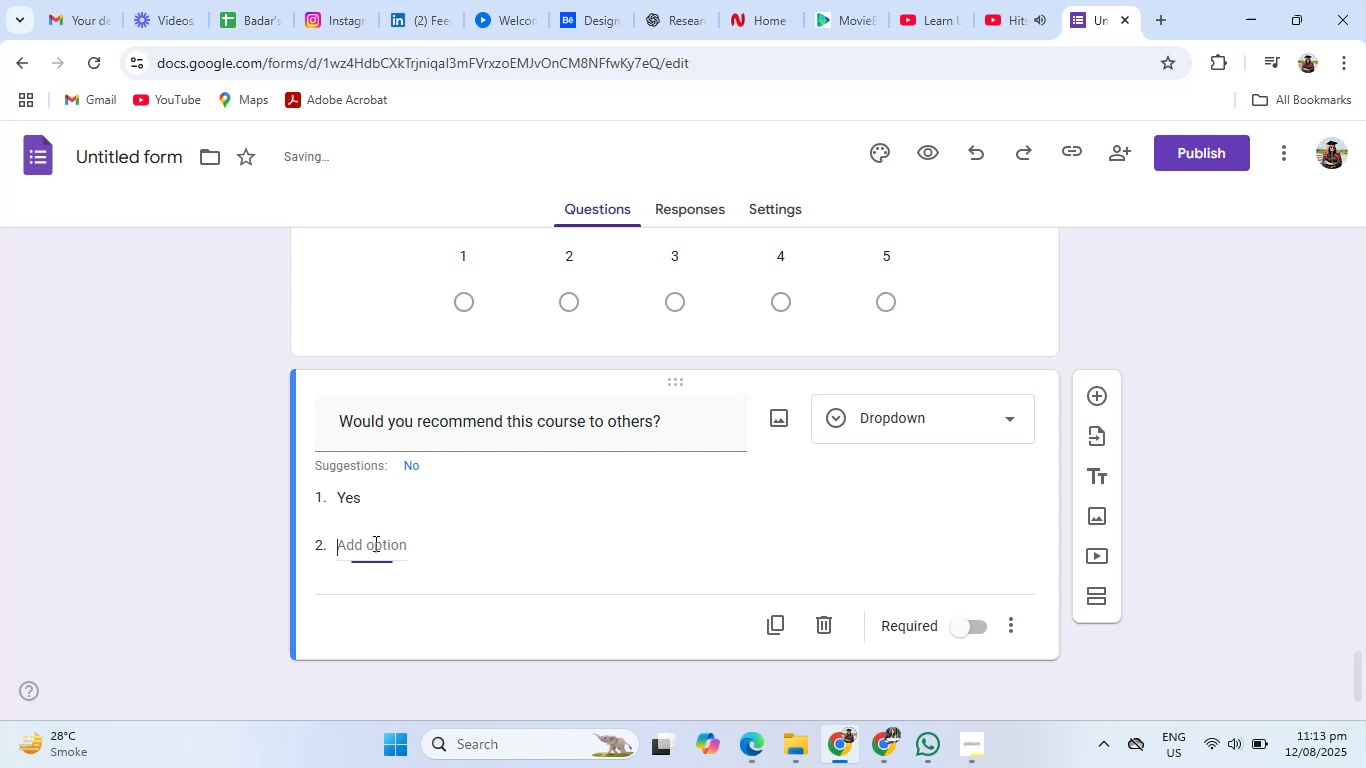 
type(No)
 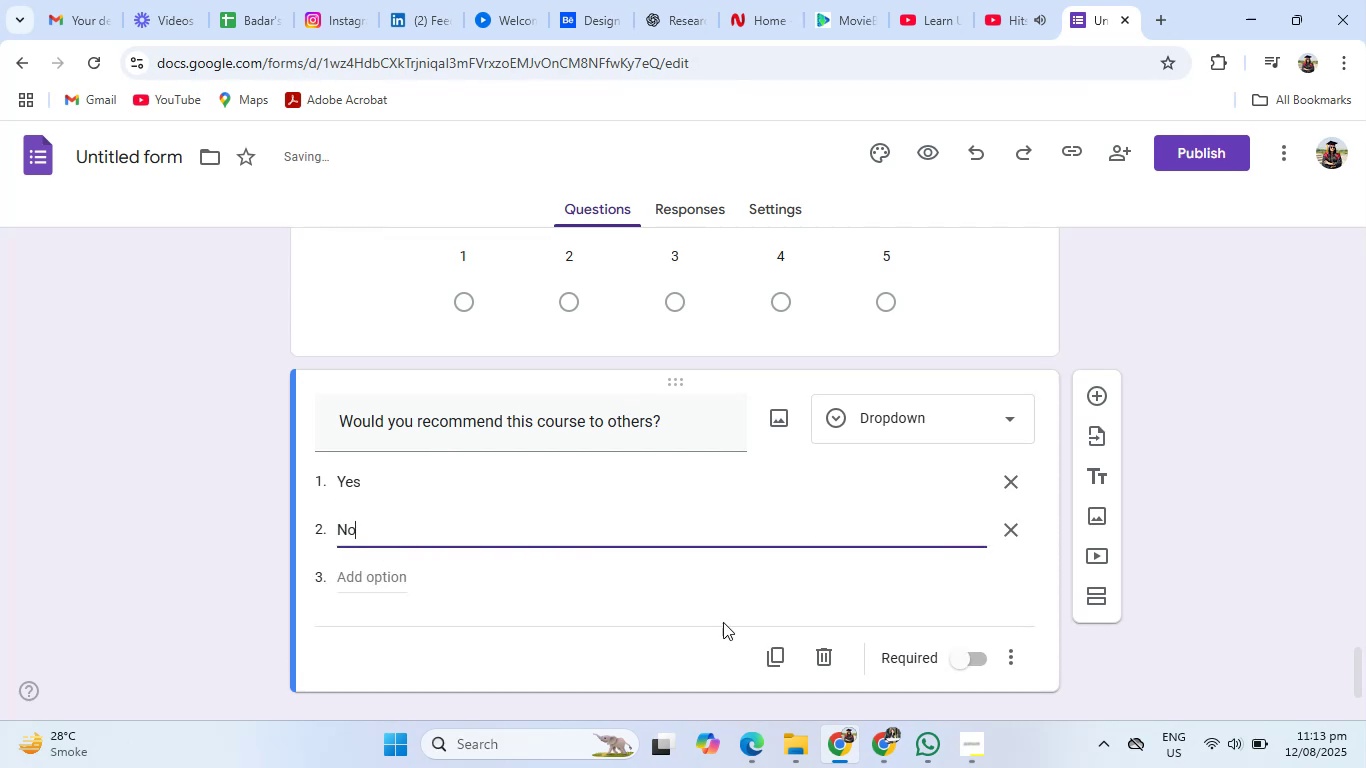 
left_click([1193, 663])
 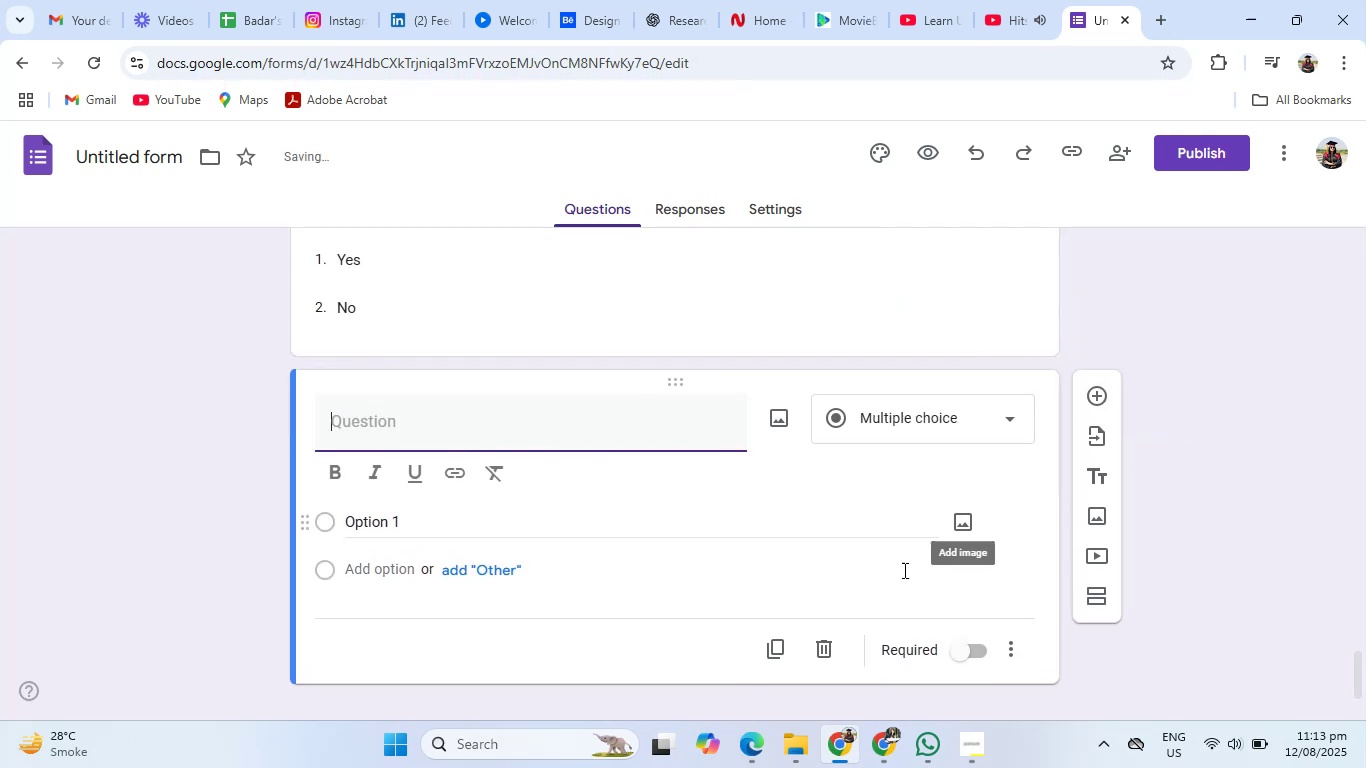 
left_click([882, 730])
 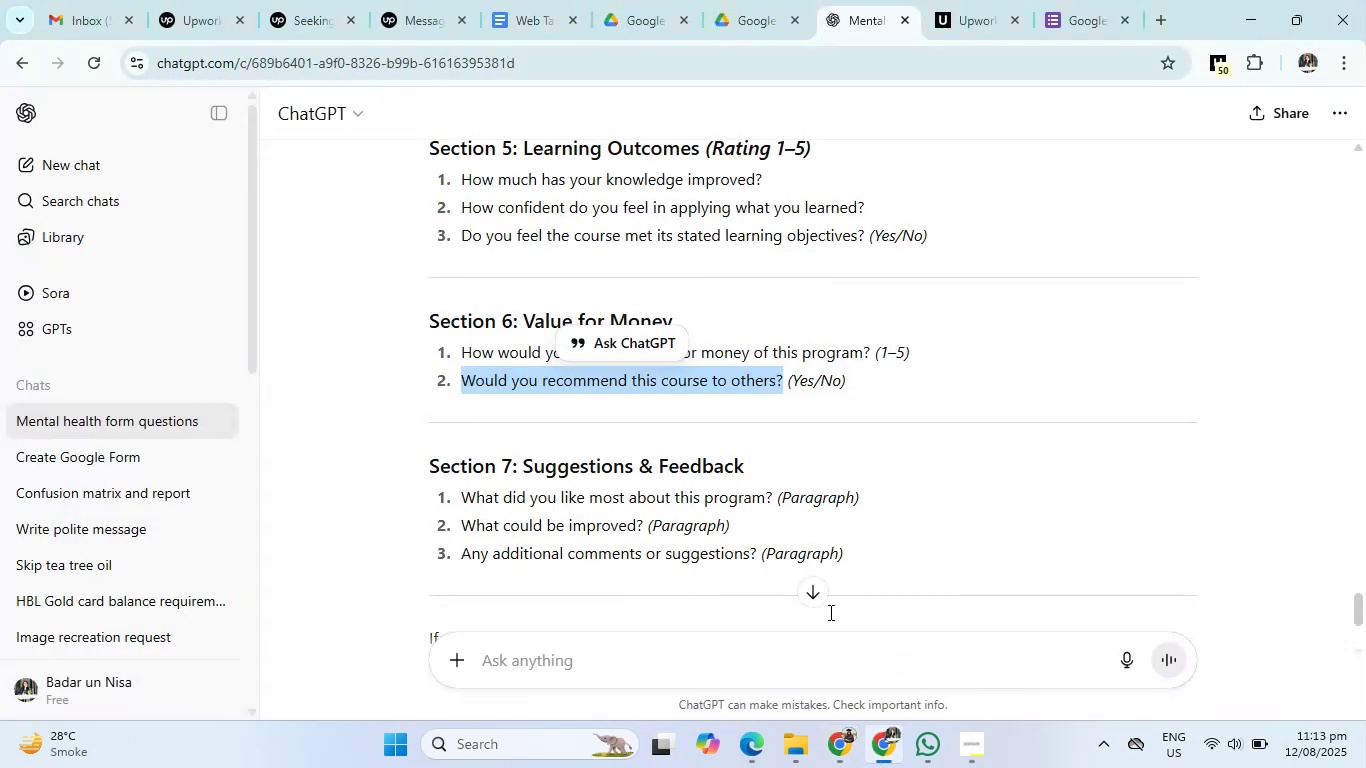 
scroll: coordinate [741, 531], scroll_direction: down, amount: 2.0
 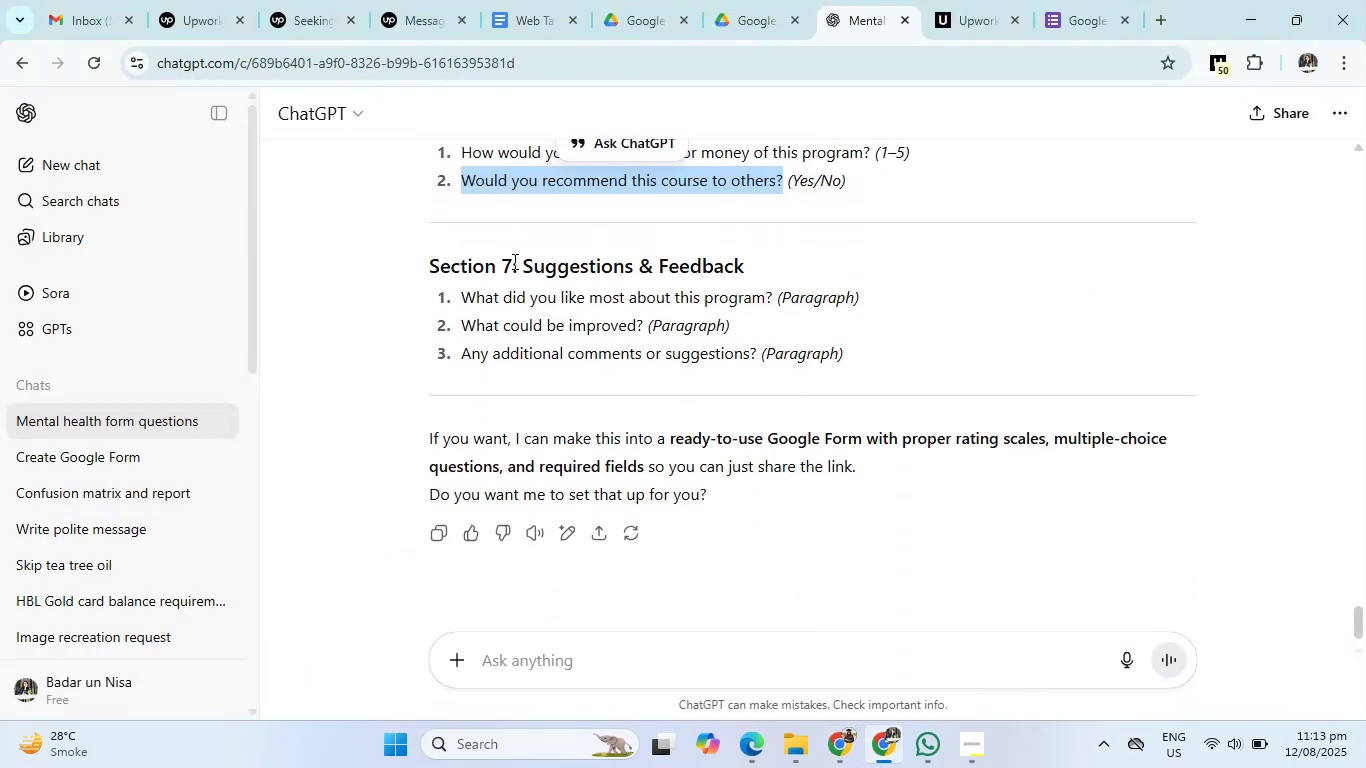 
wait(5.03)
 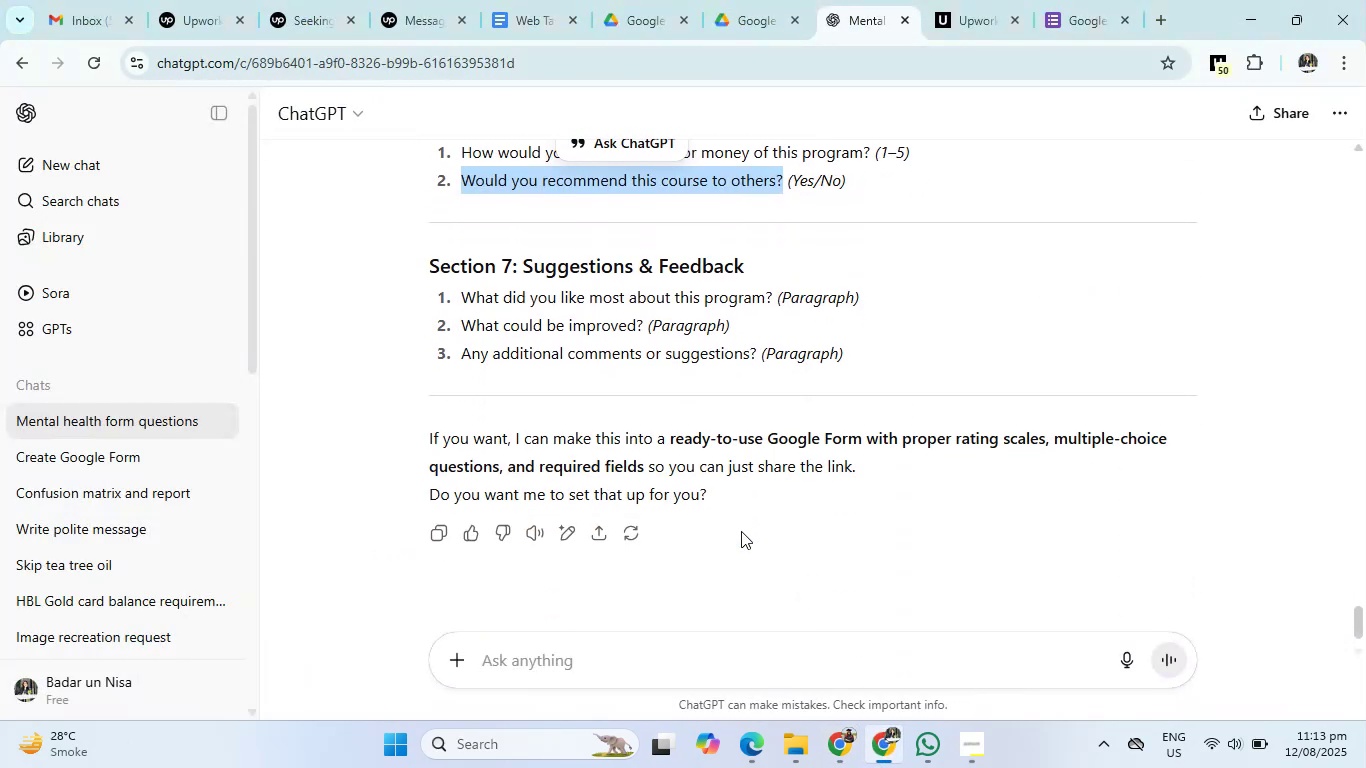 
left_click_drag(start_coordinate=[459, 300], to_coordinate=[769, 300])
 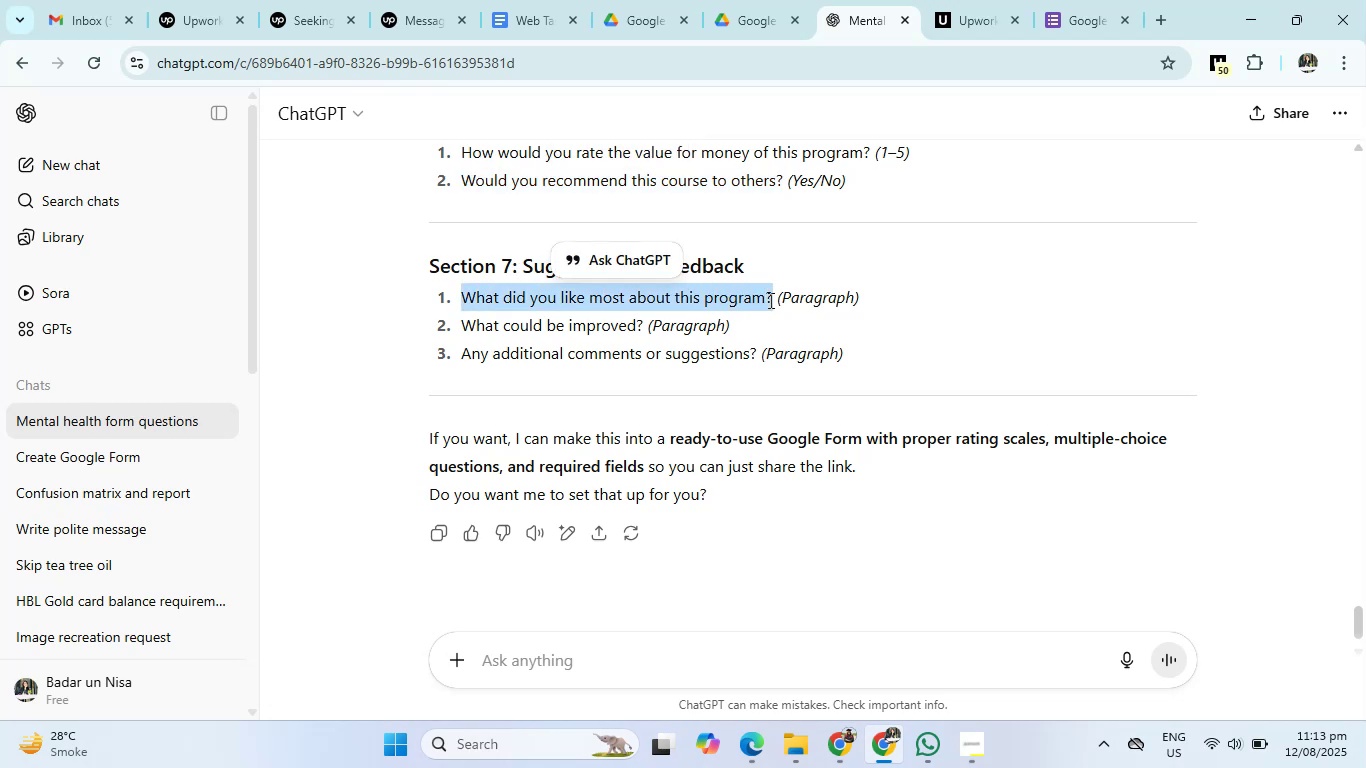 
key(Control+C)
 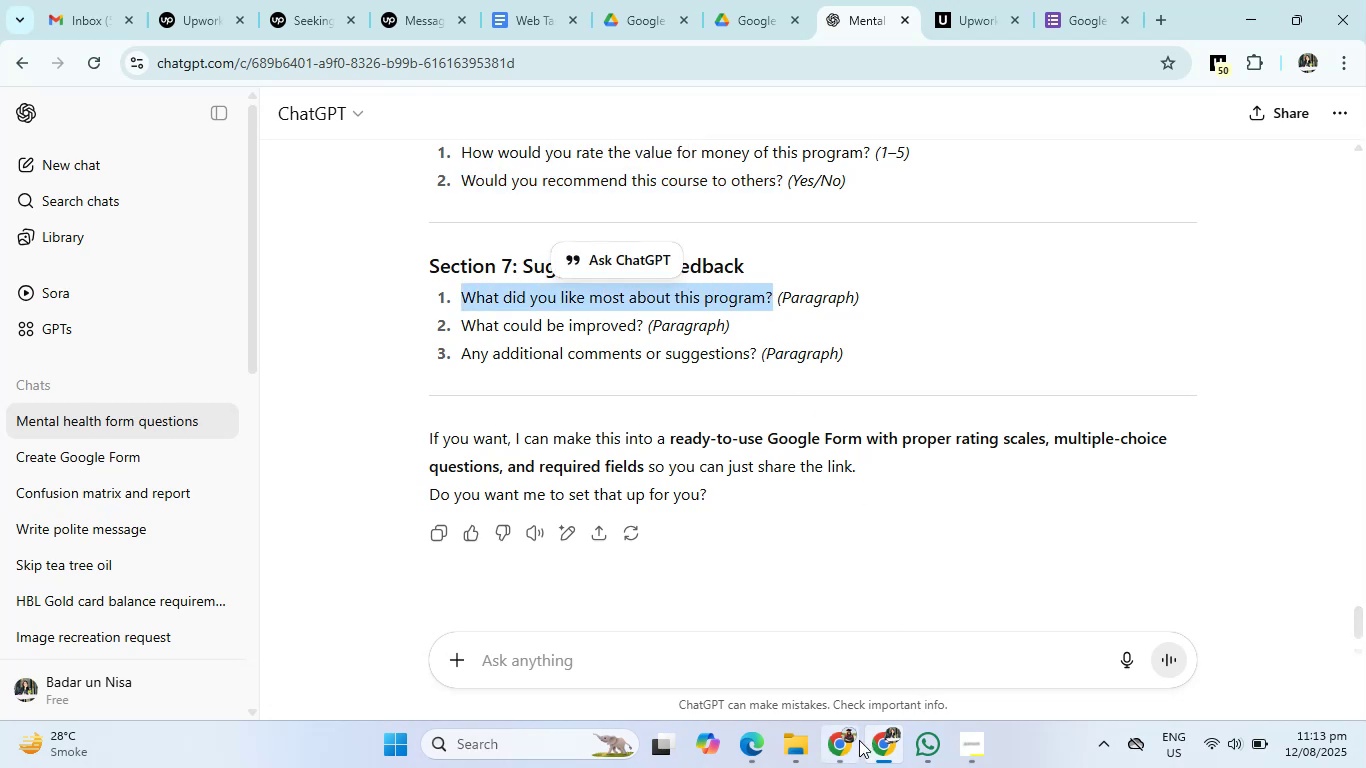 
left_click([857, 741])
 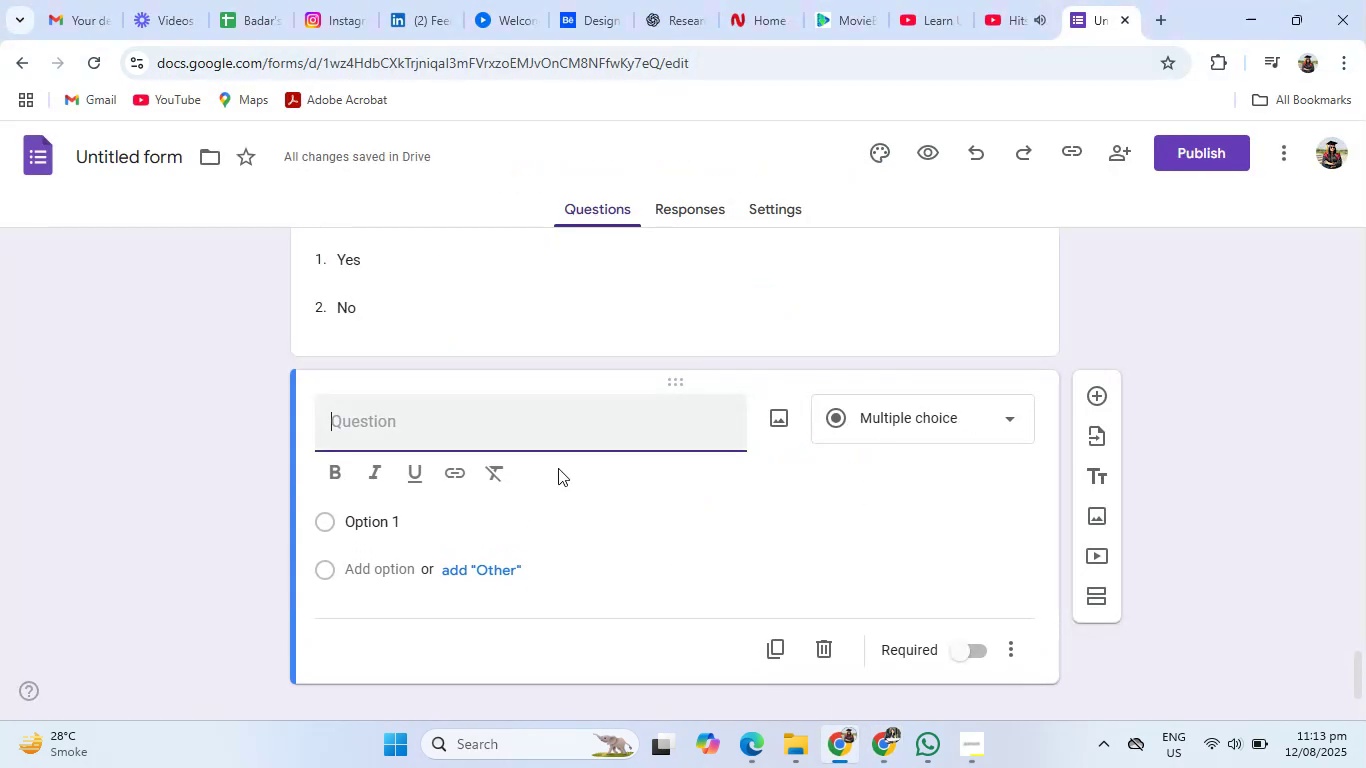 
left_click([539, 404])
 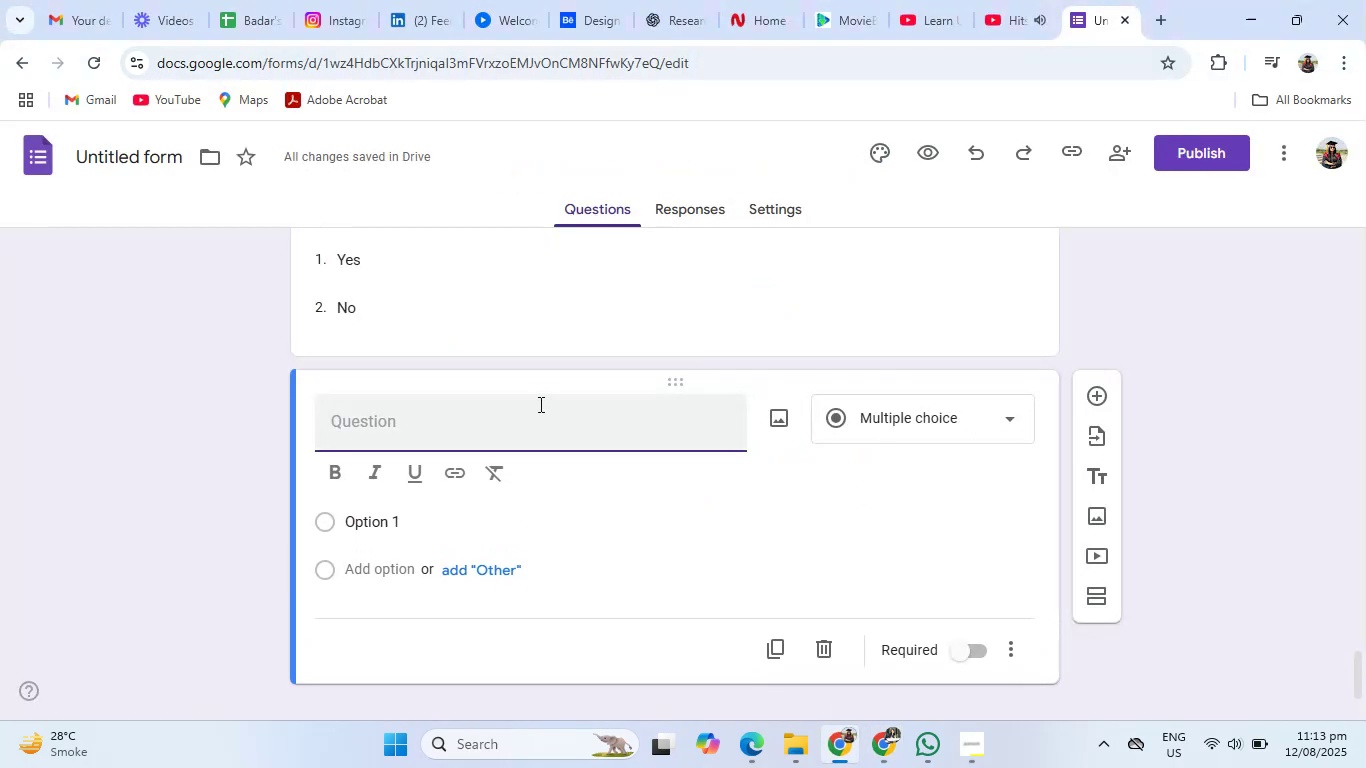 
key(Control+V)
 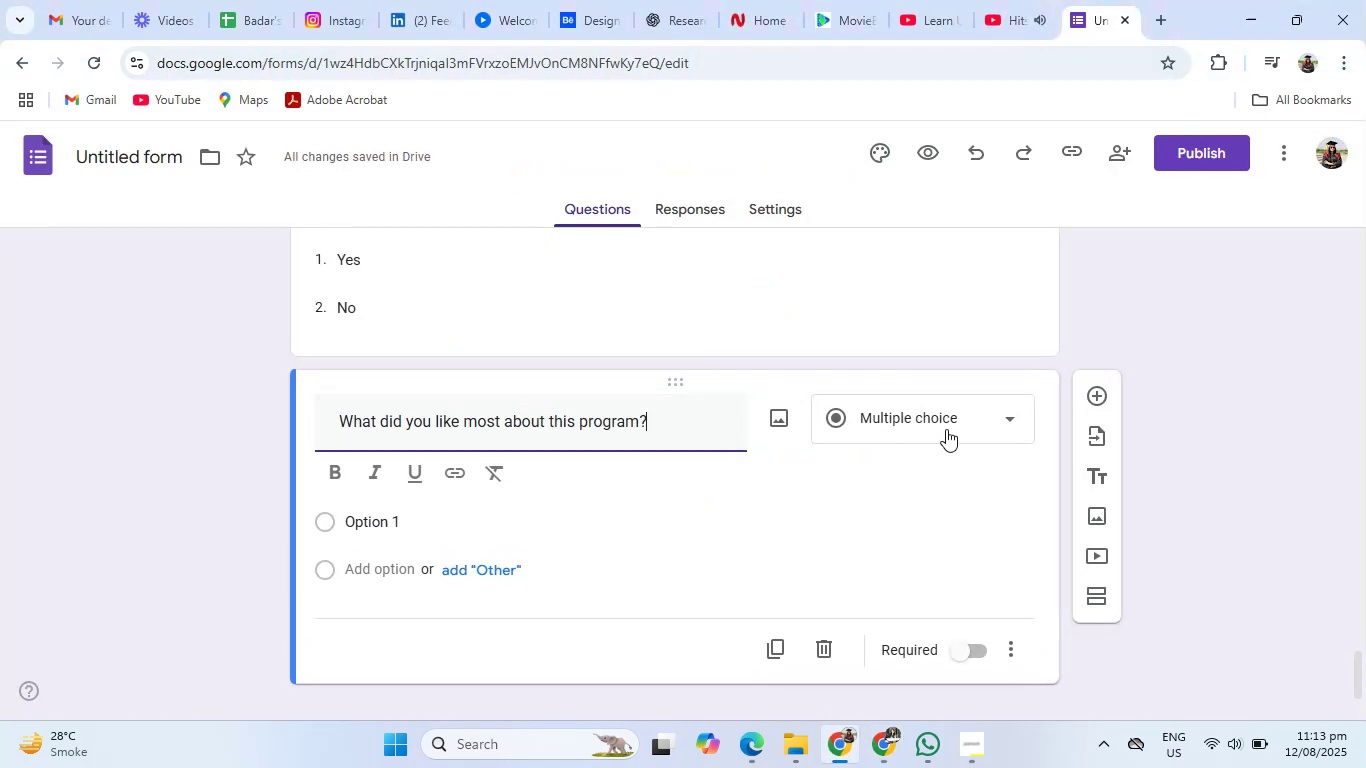 
left_click([947, 419])
 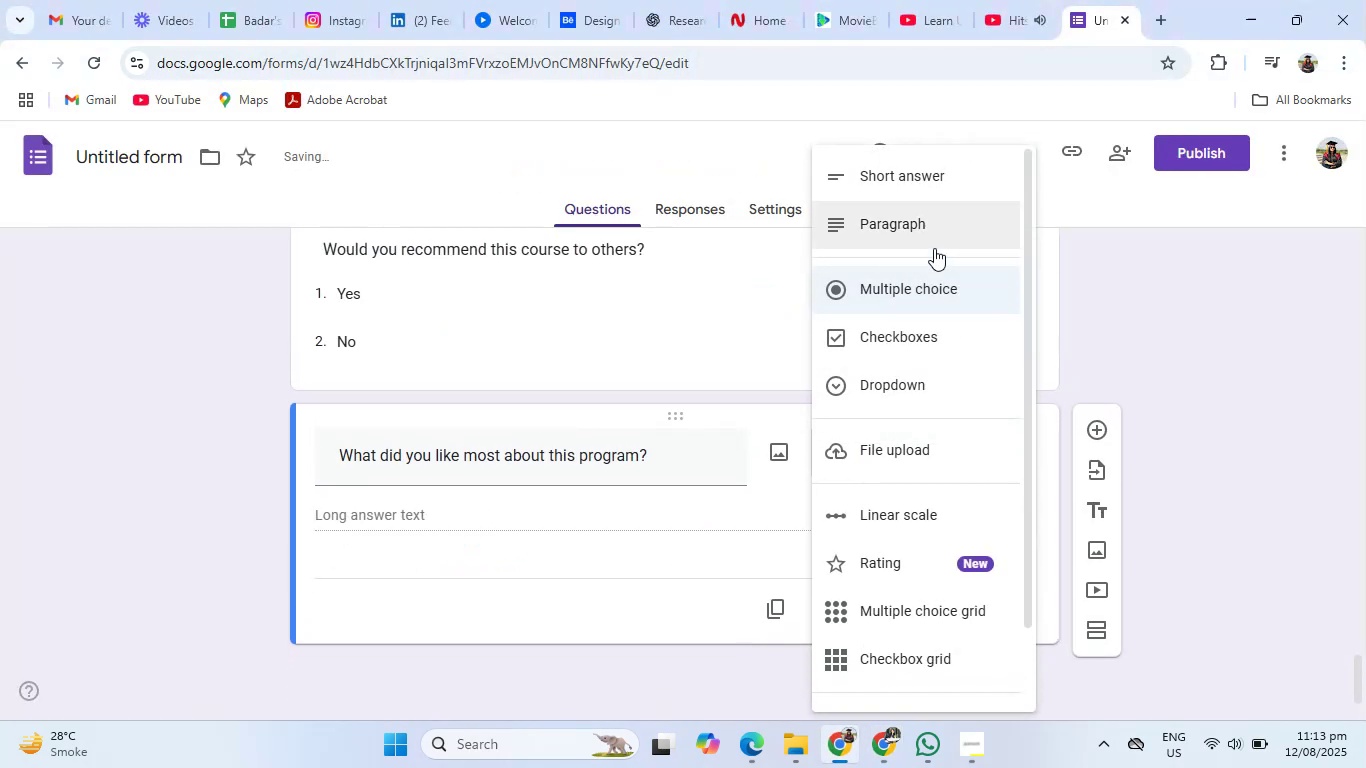 
left_click([934, 217])
 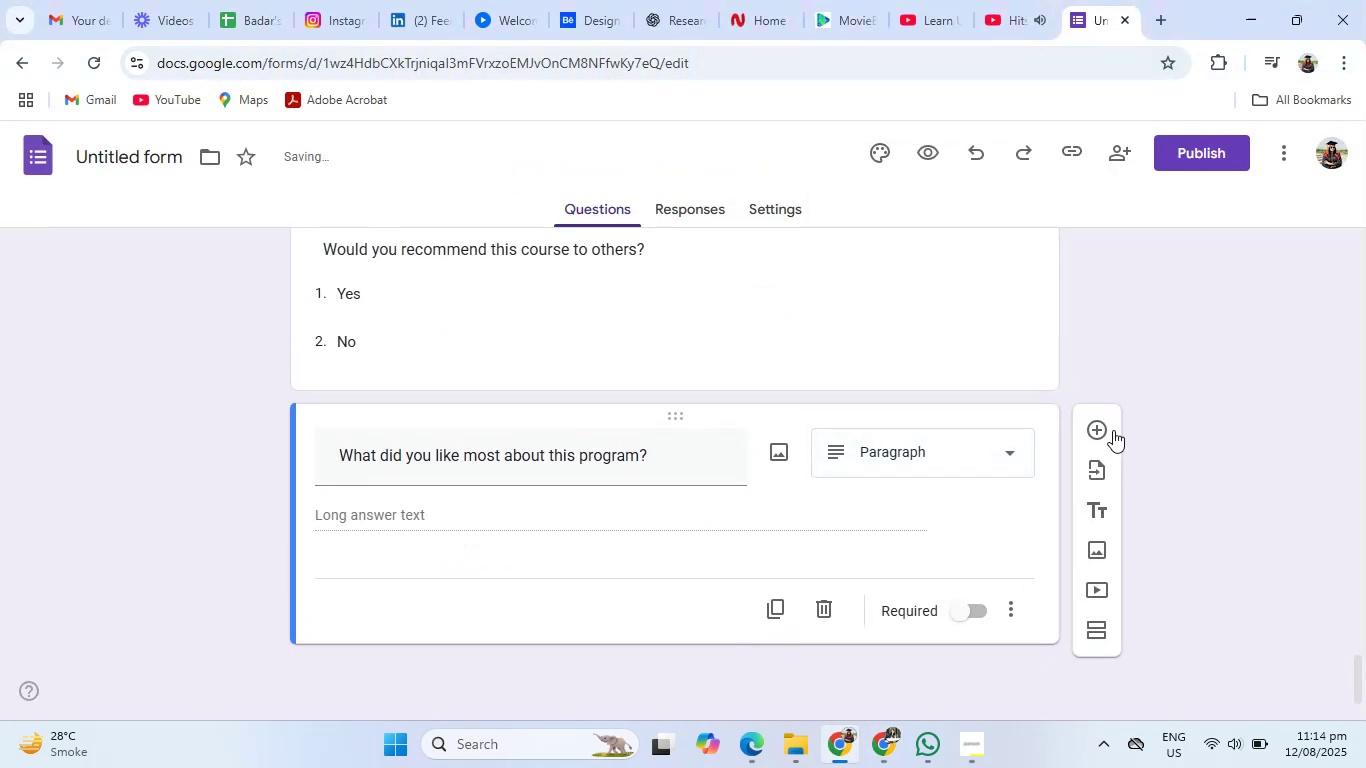 
left_click([1102, 432])
 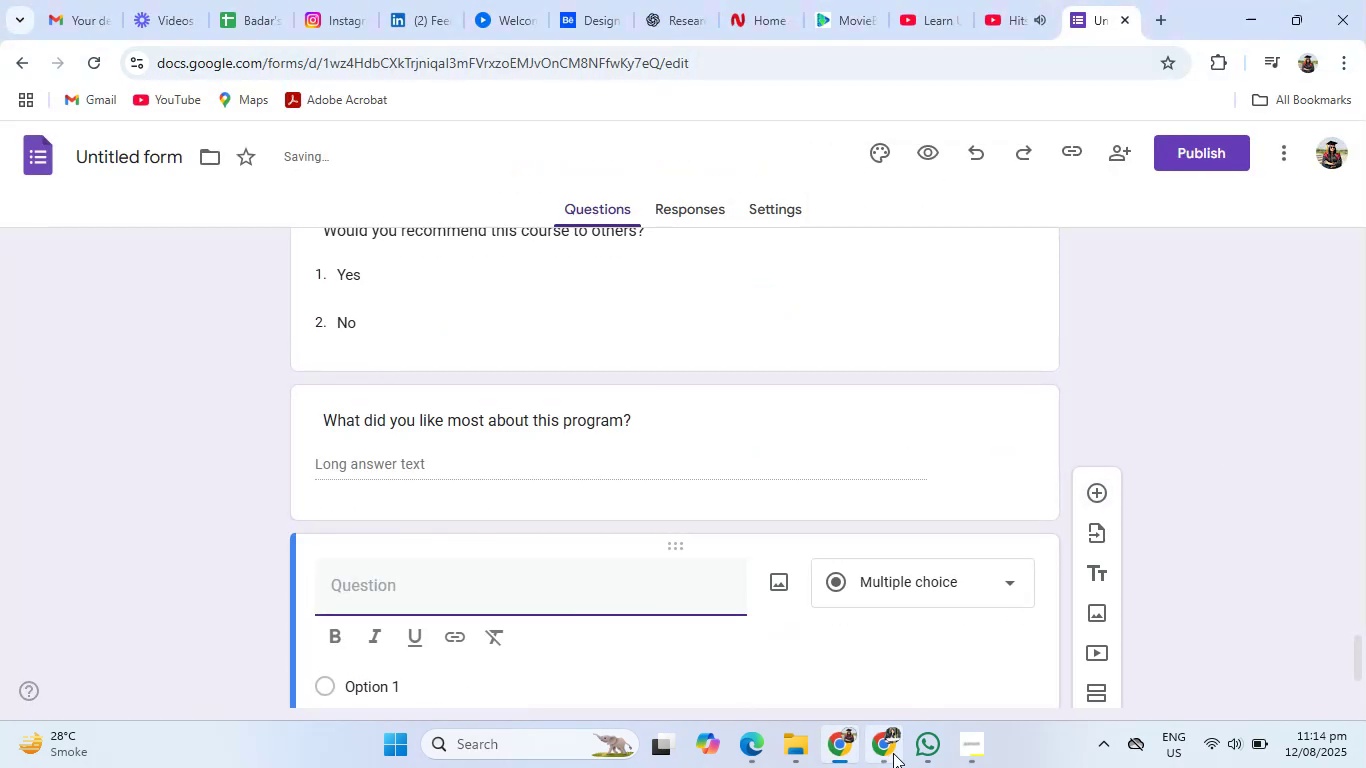 
left_click([893, 753])
 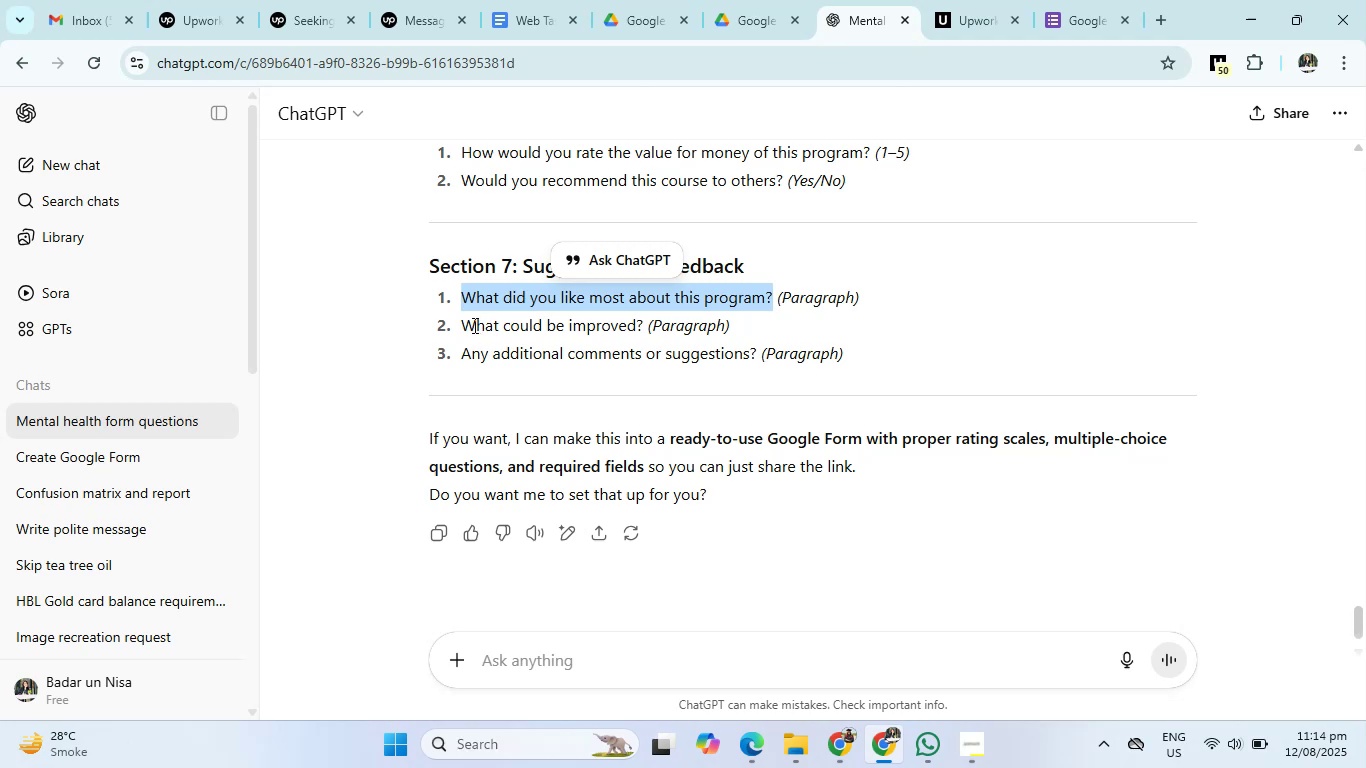 
left_click_drag(start_coordinate=[456, 328], to_coordinate=[645, 328])
 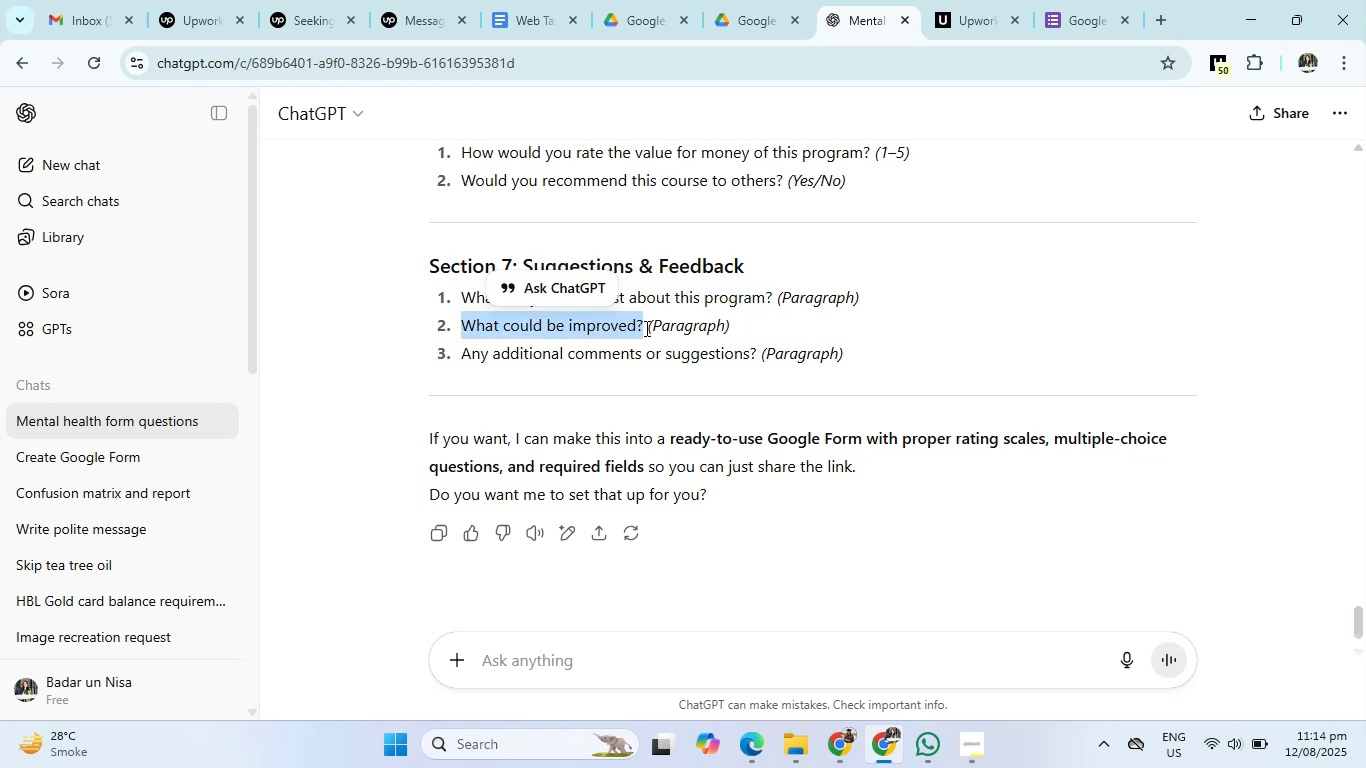 
key(Control+C)
 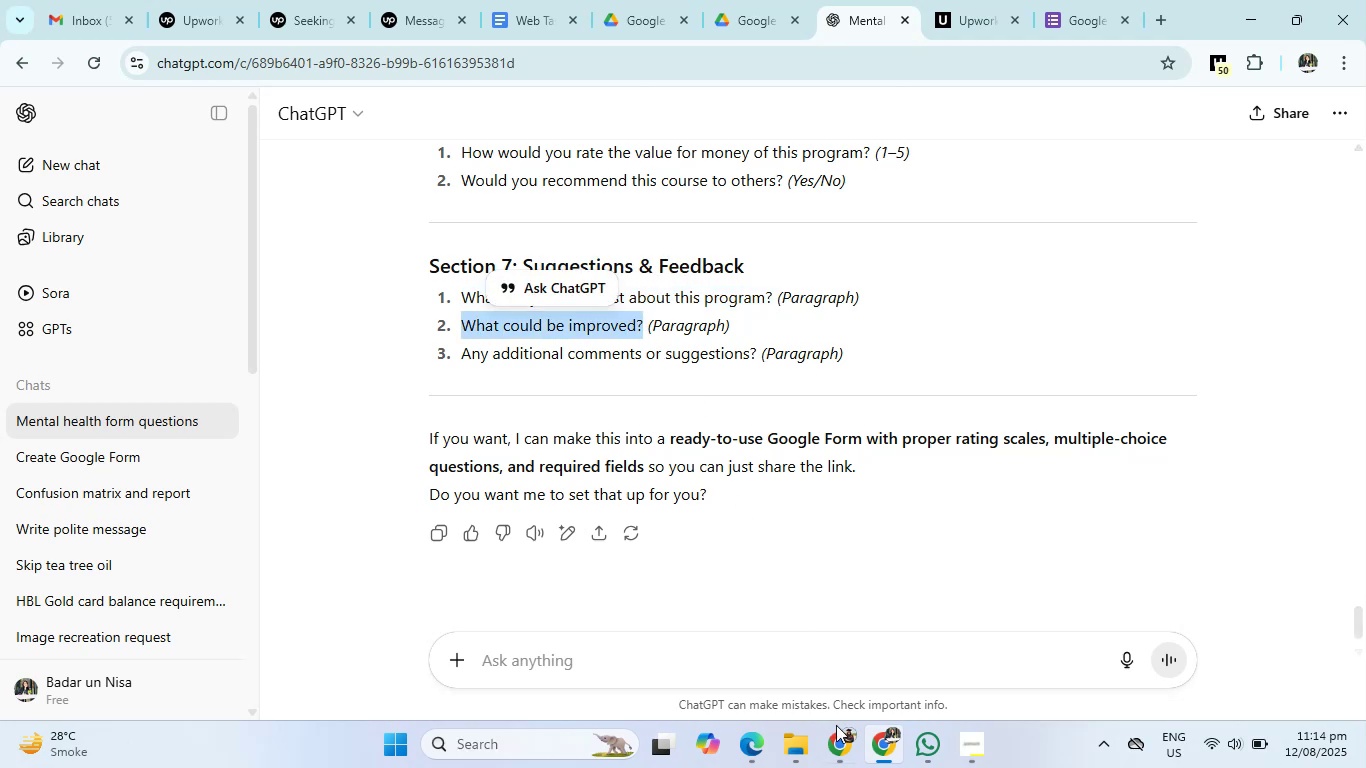 
left_click([829, 747])
 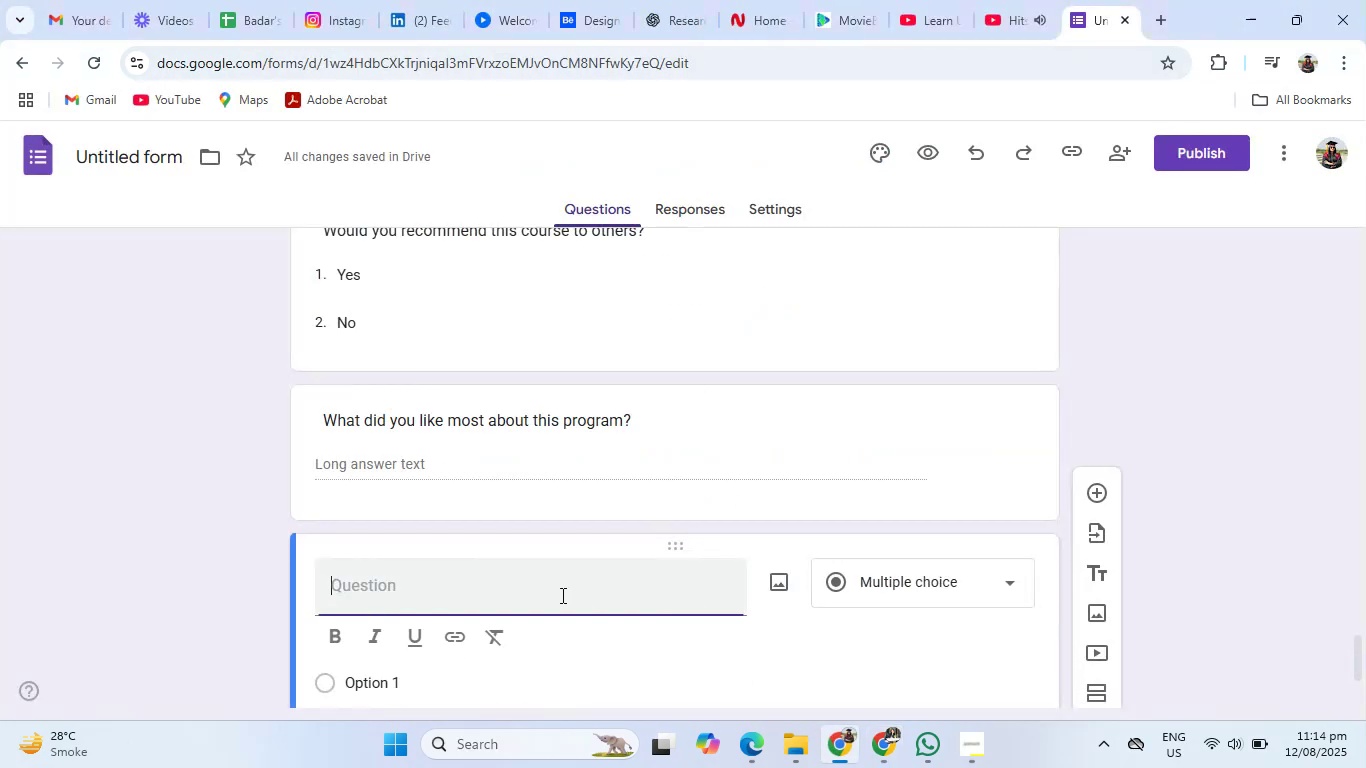 
left_click([561, 595])
 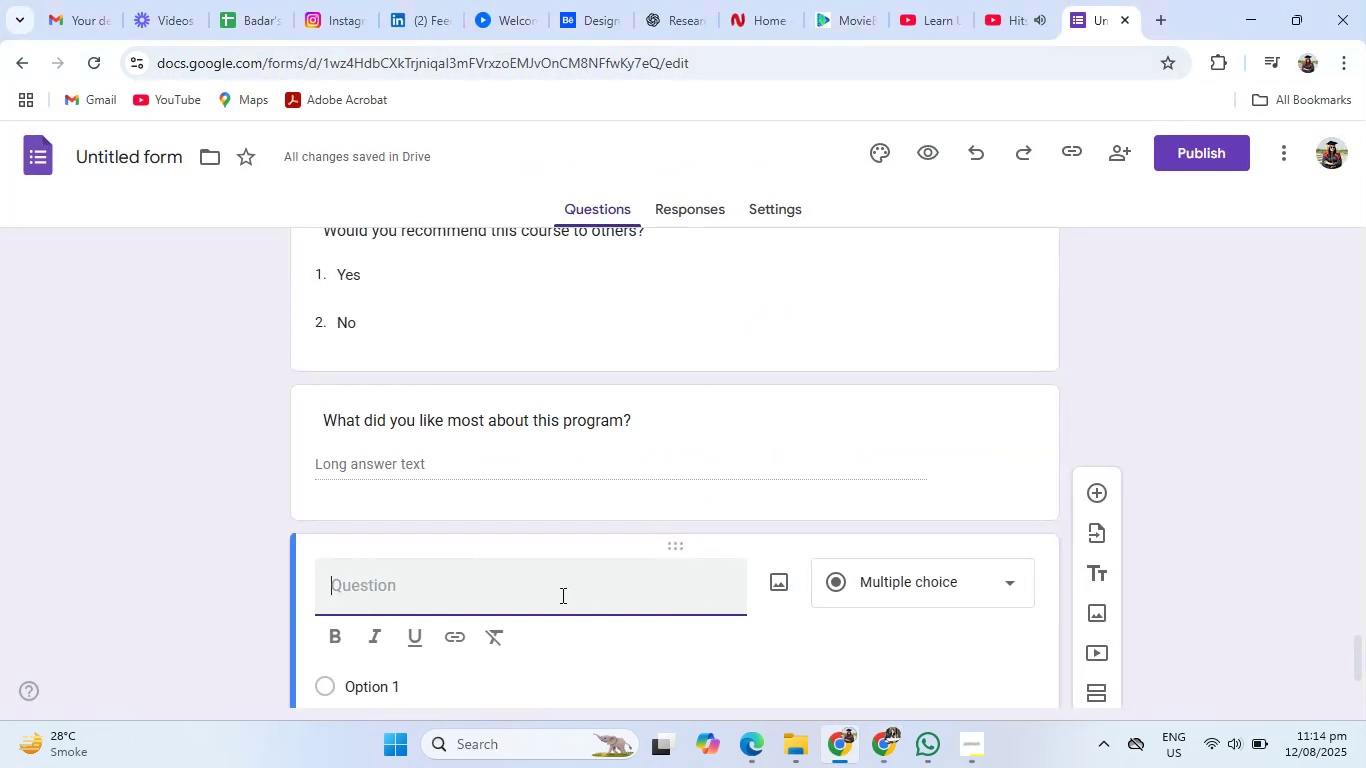 
key(Control+V)
 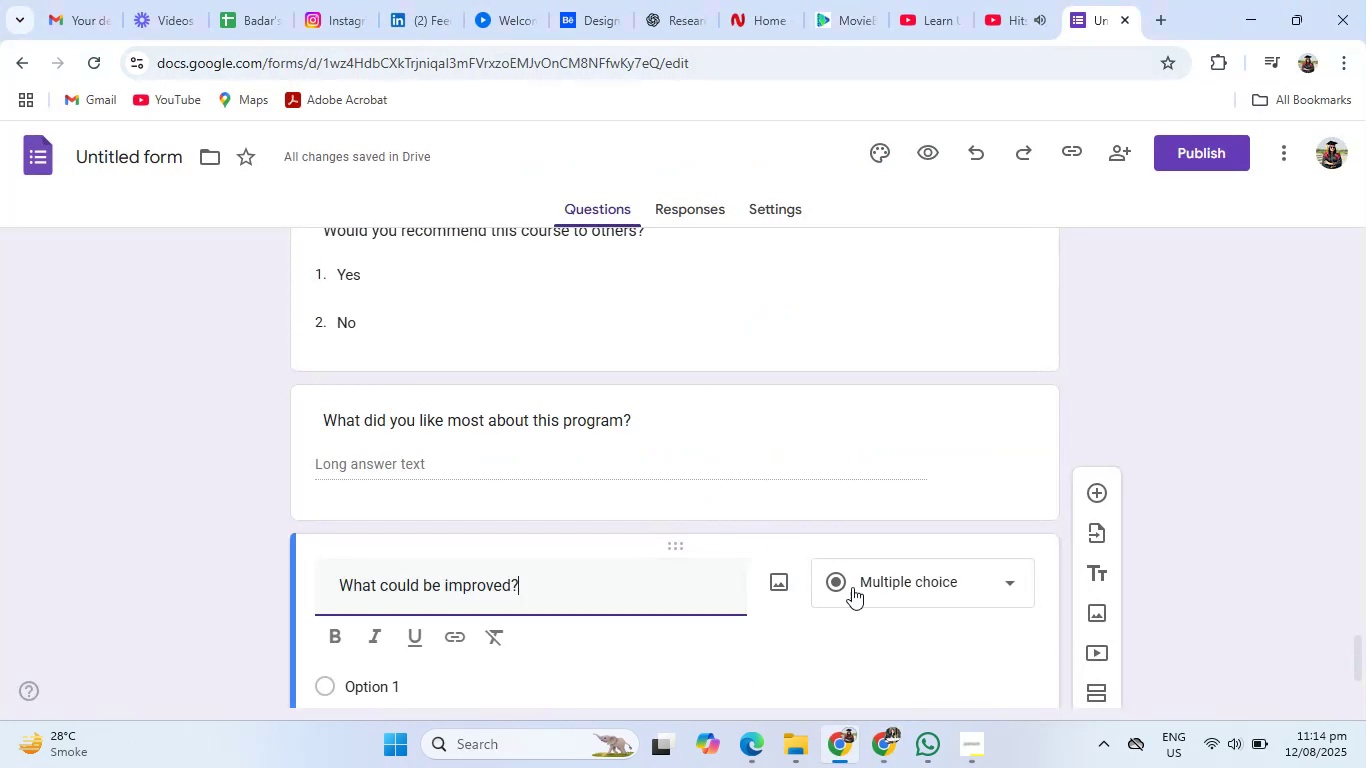 
left_click([875, 587])
 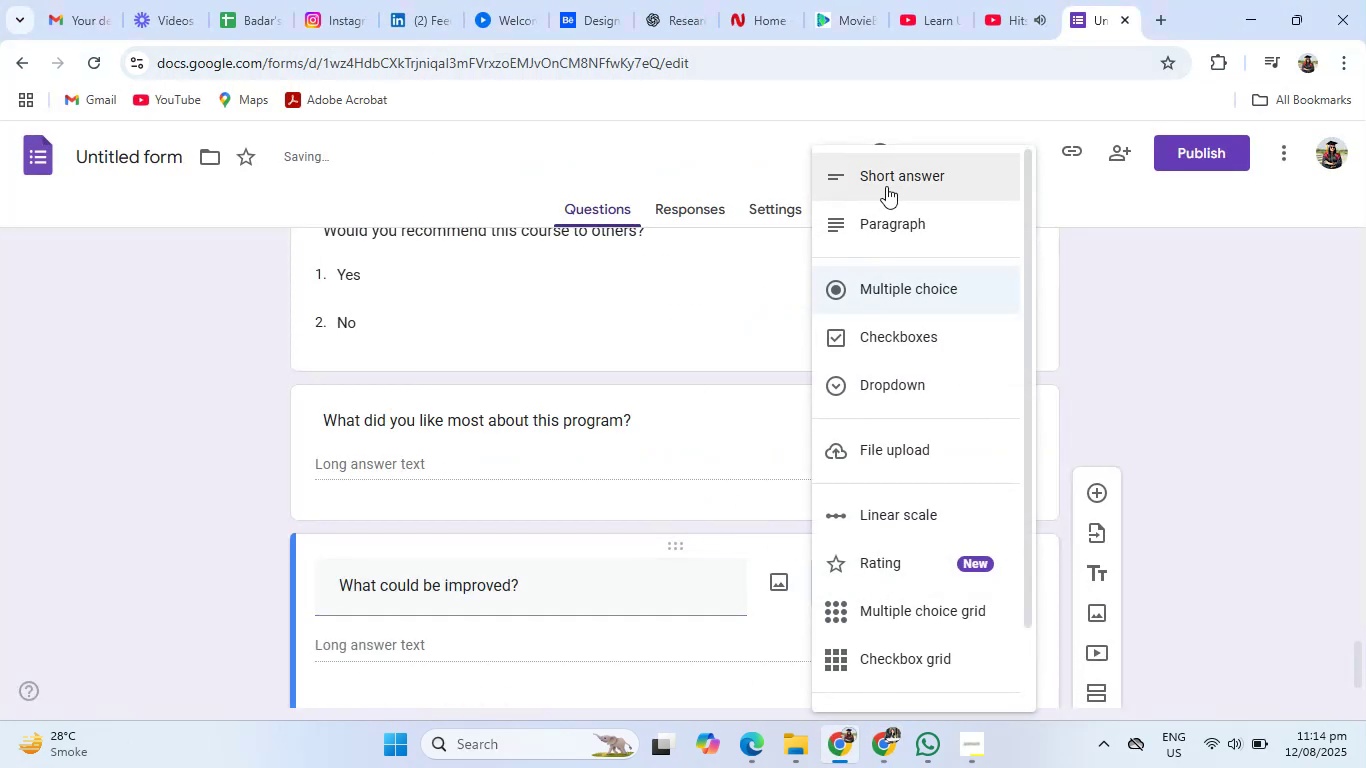 
left_click([883, 215])
 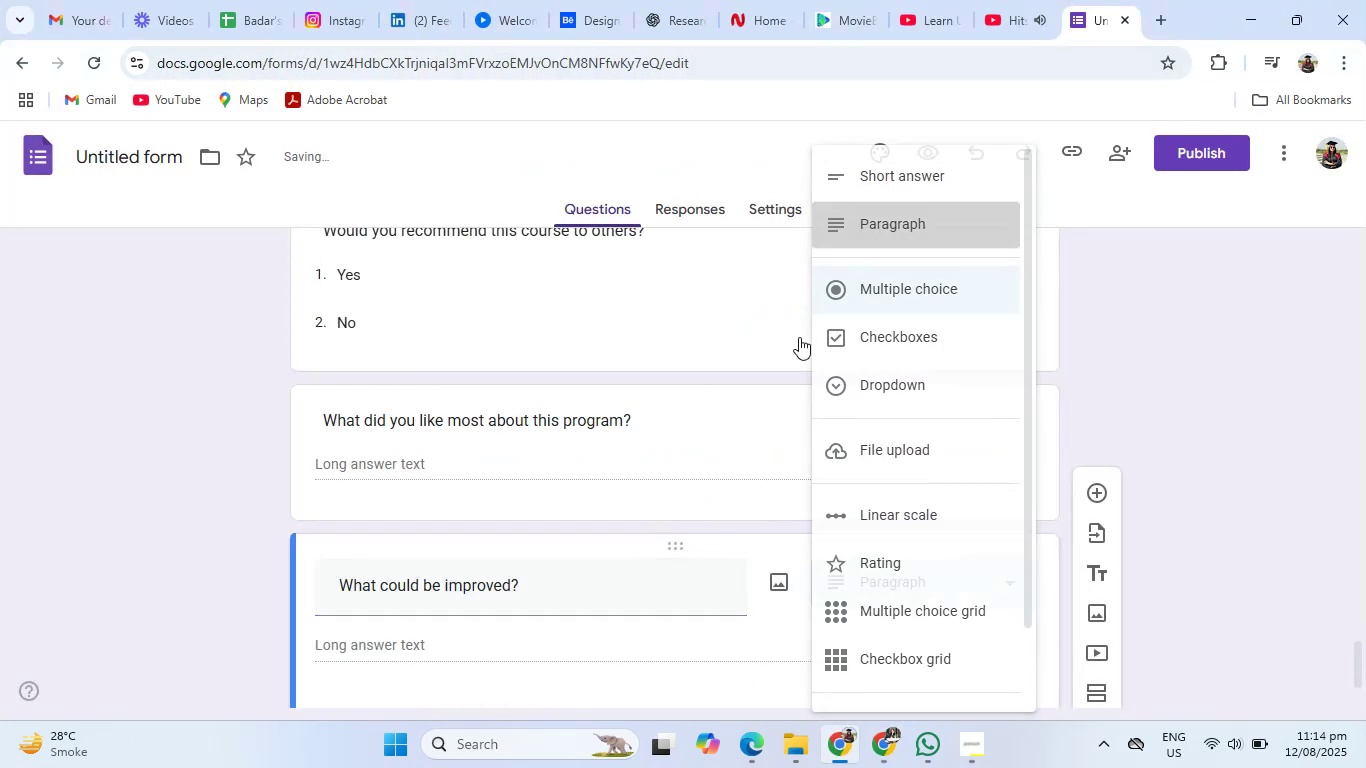 
scroll: coordinate [720, 462], scroll_direction: down, amount: 4.0
 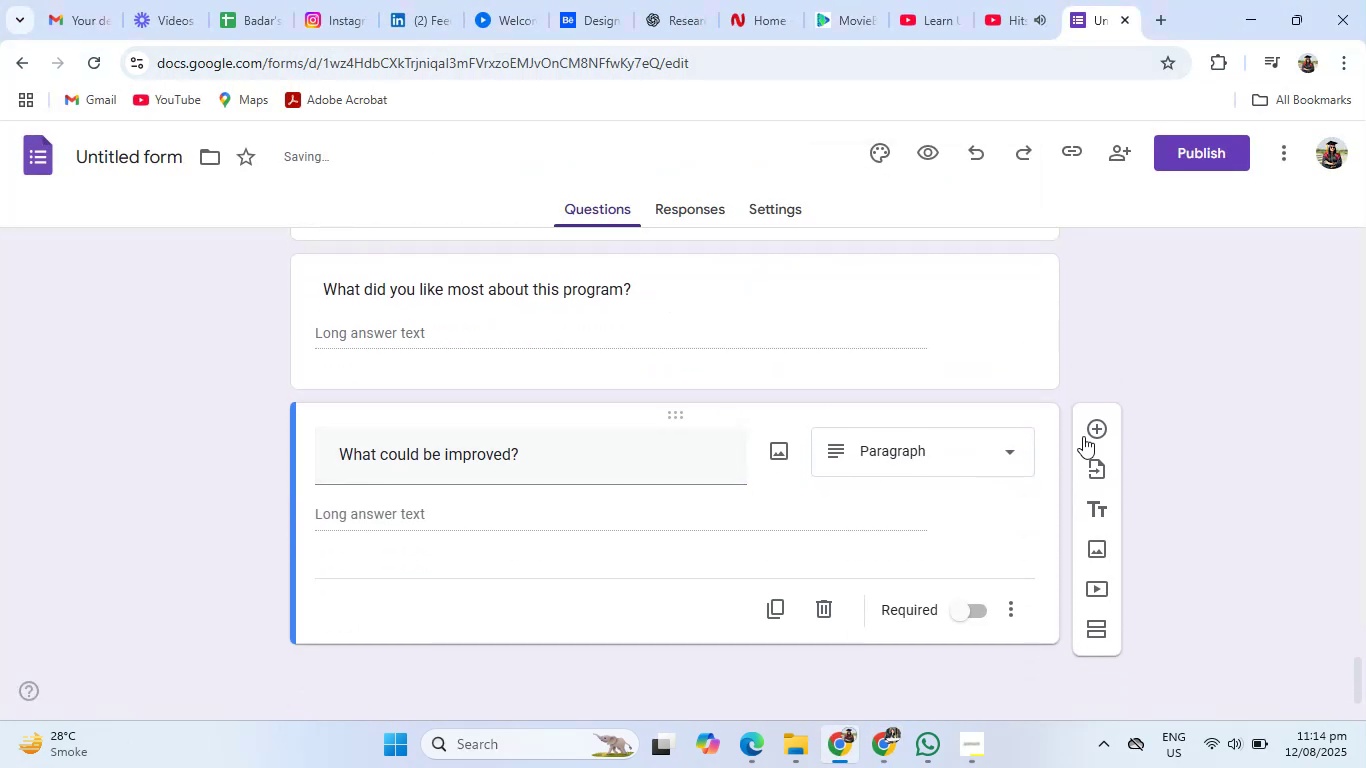 
left_click([1090, 429])
 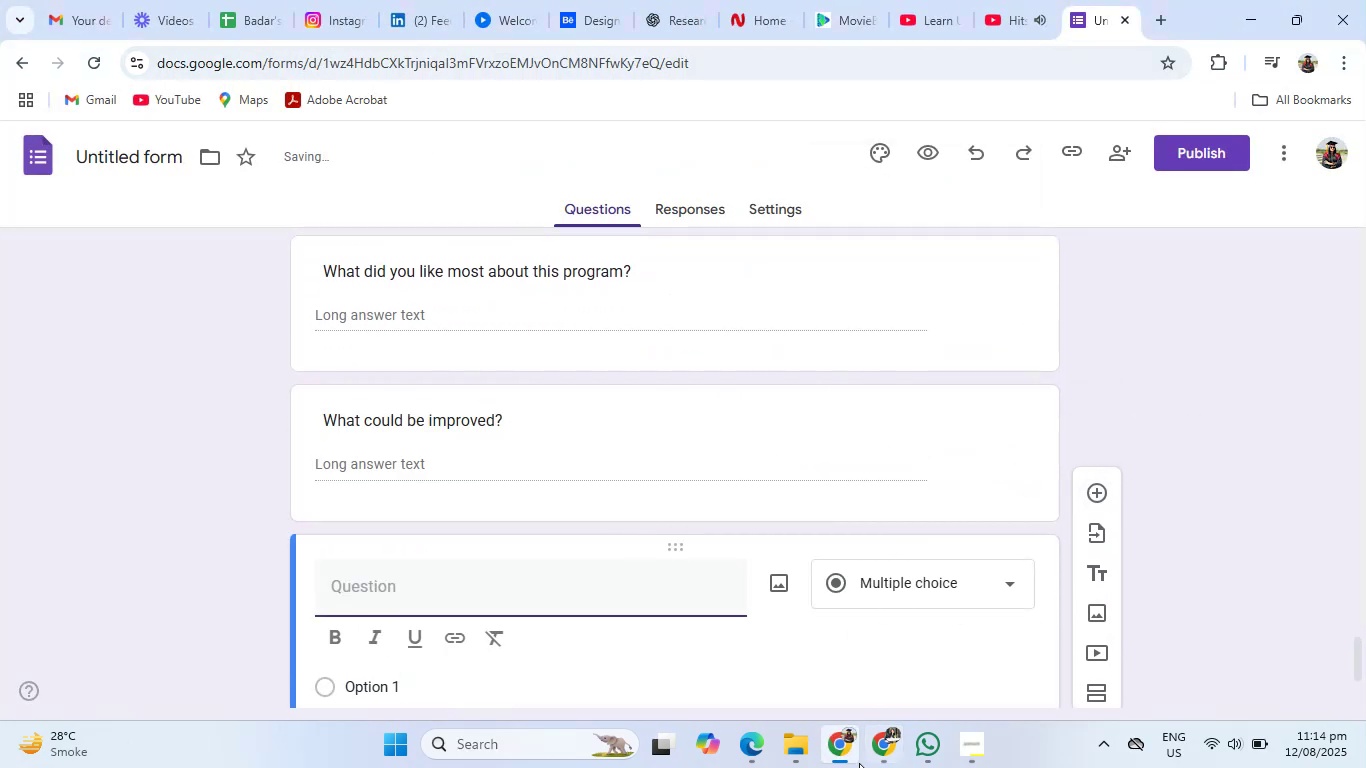 
left_click([885, 756])
 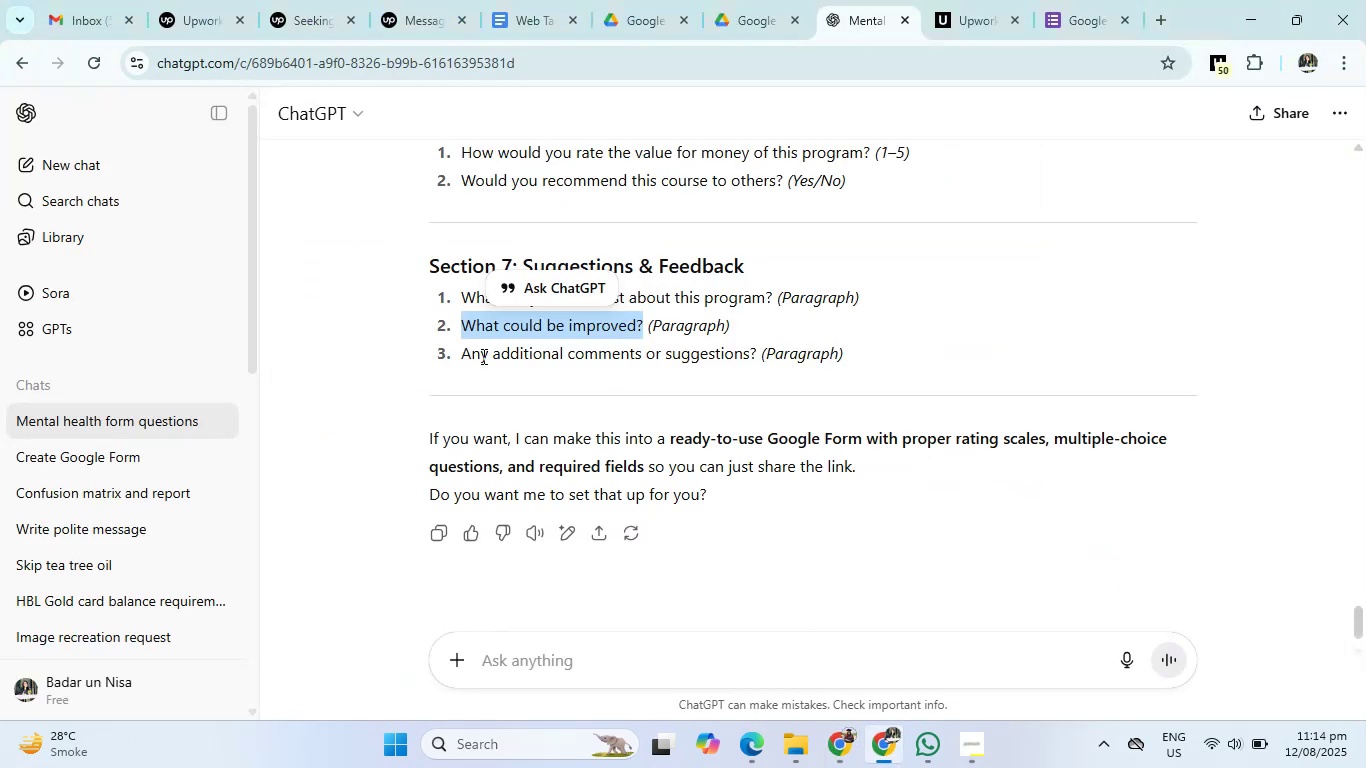 
left_click_drag(start_coordinate=[461, 356], to_coordinate=[755, 365])
 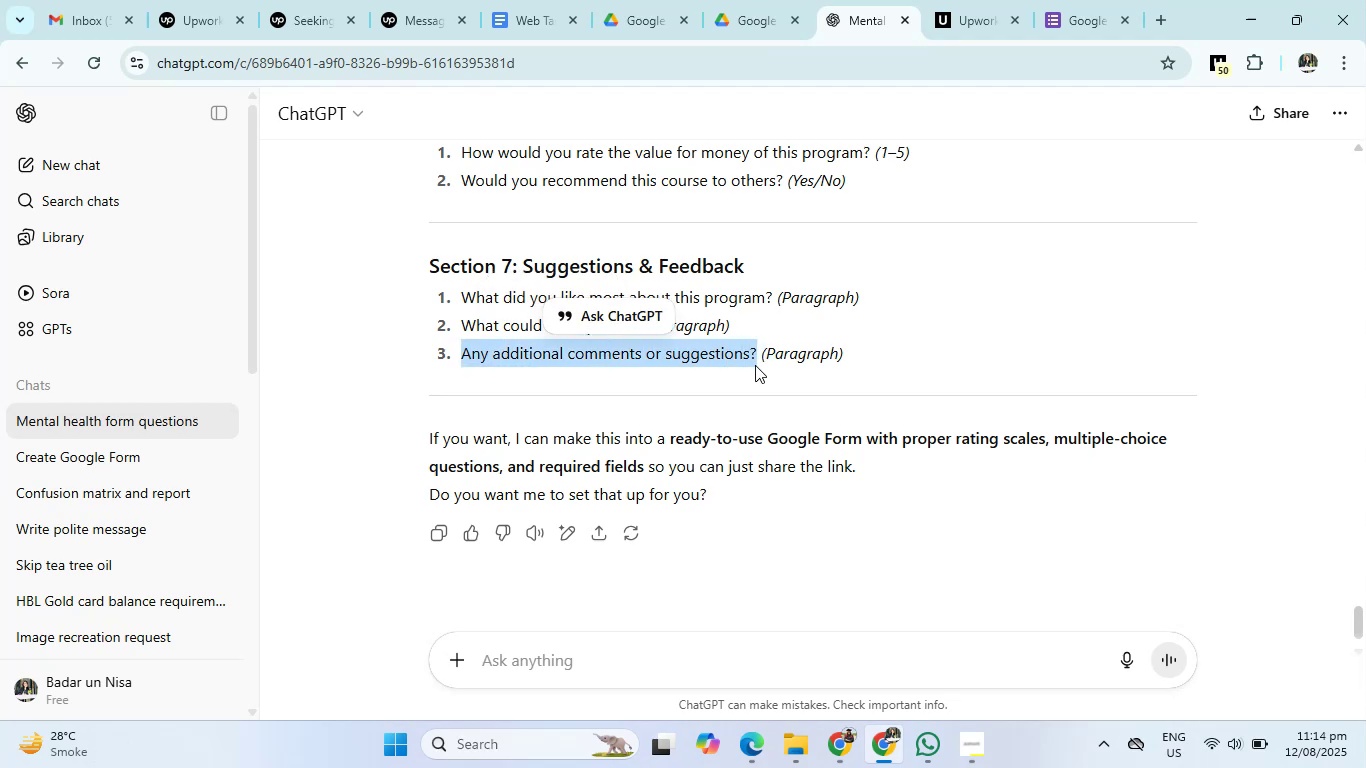 
key(Control+C)
 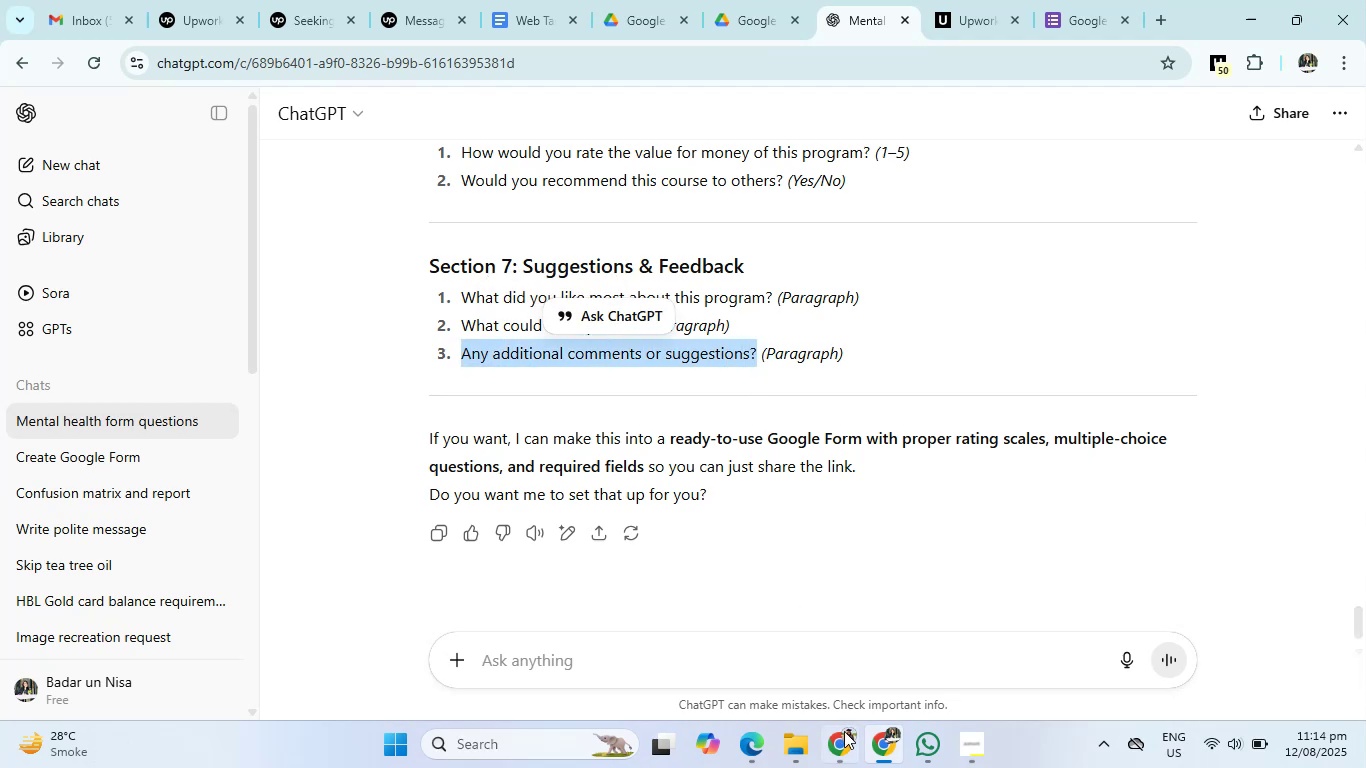 
left_click([843, 750])
 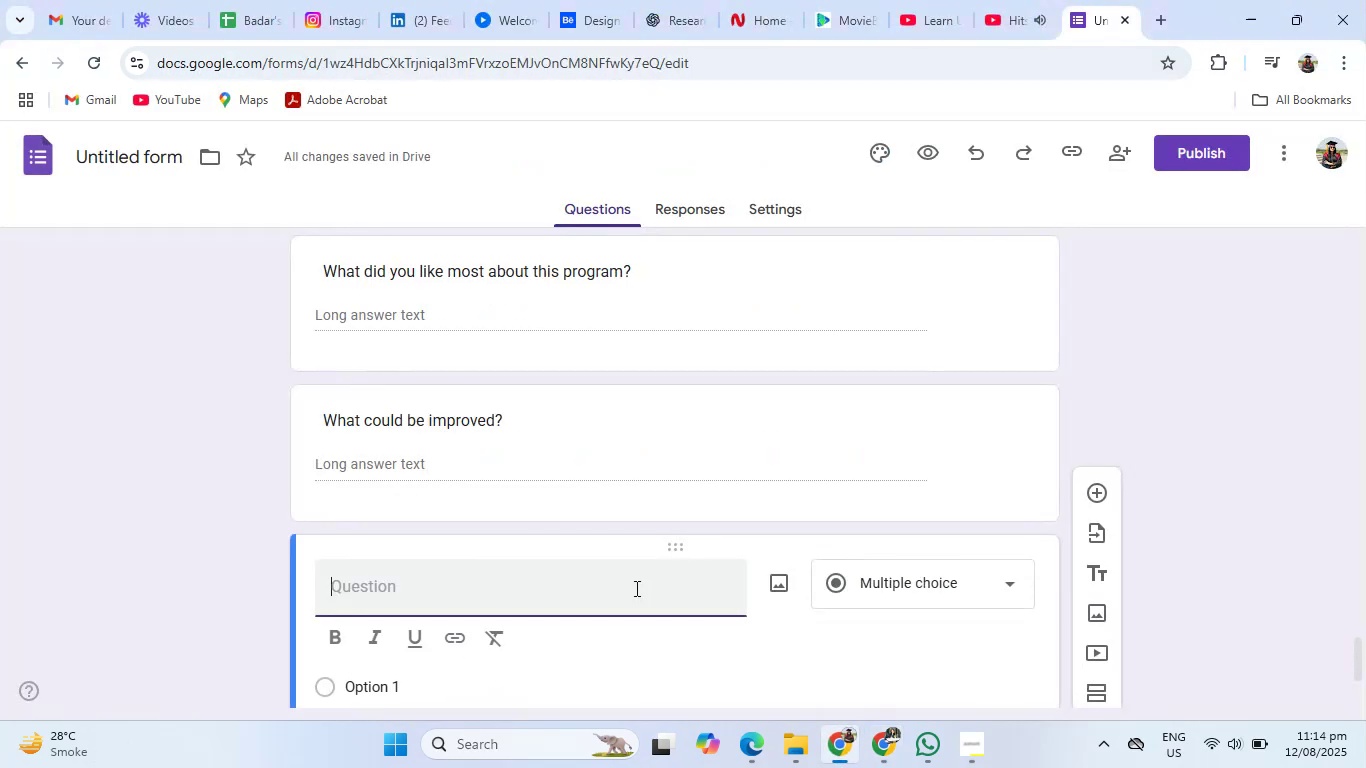 
left_click([628, 588])
 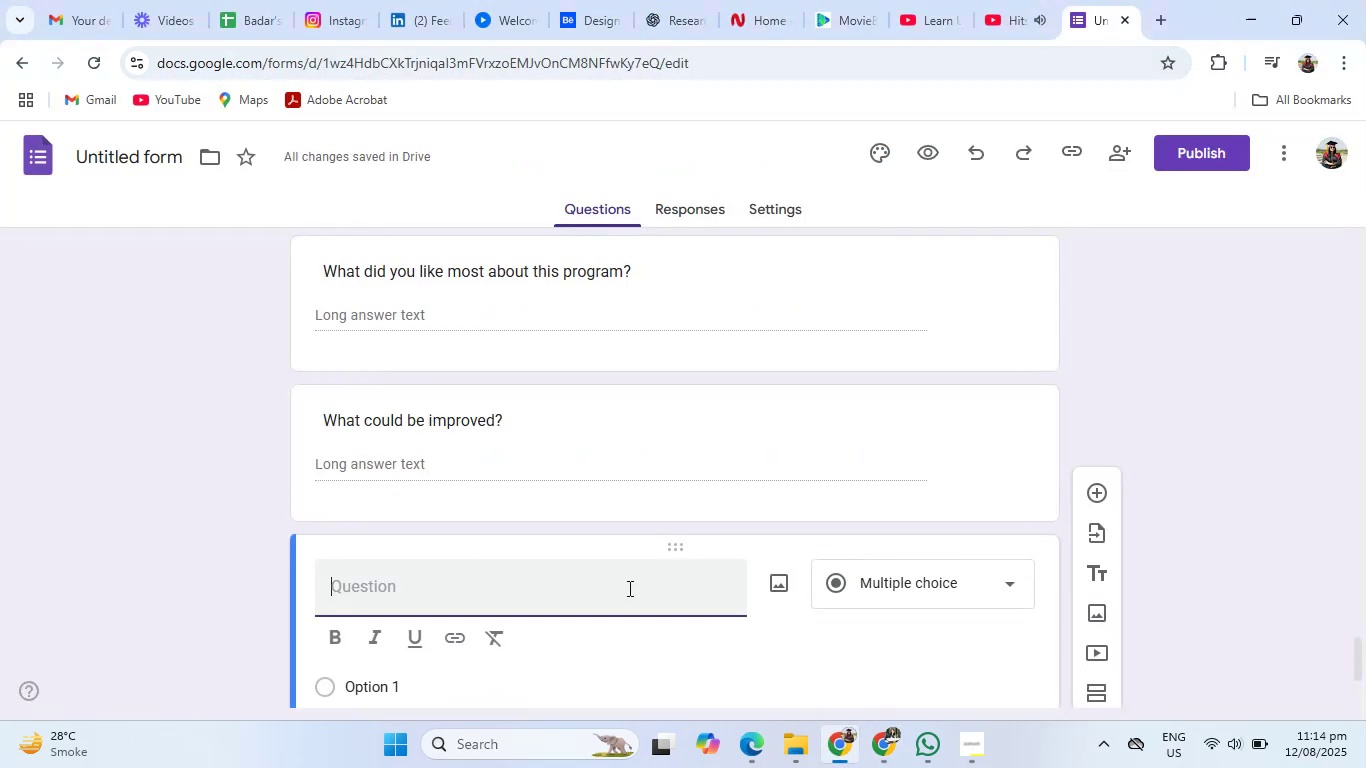 
key(Control+V)
 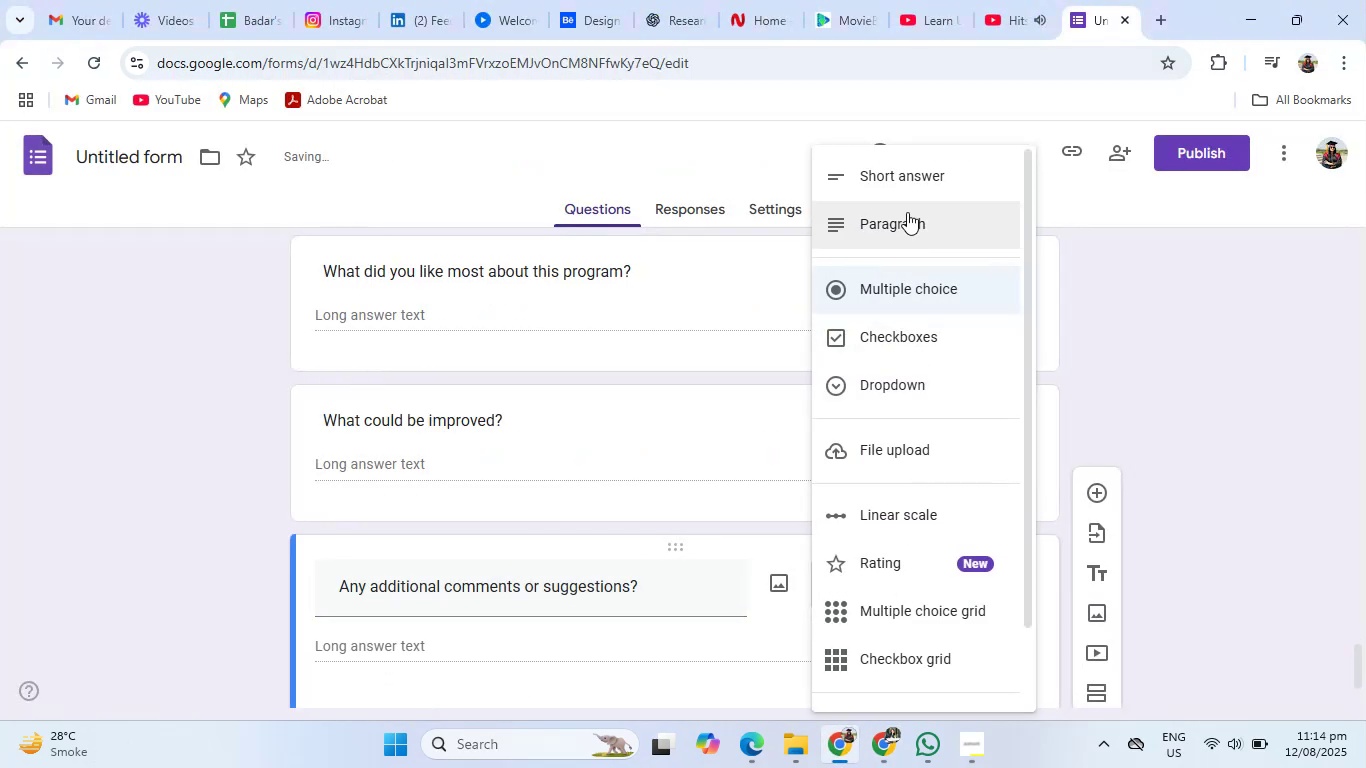 
left_click([907, 205])
 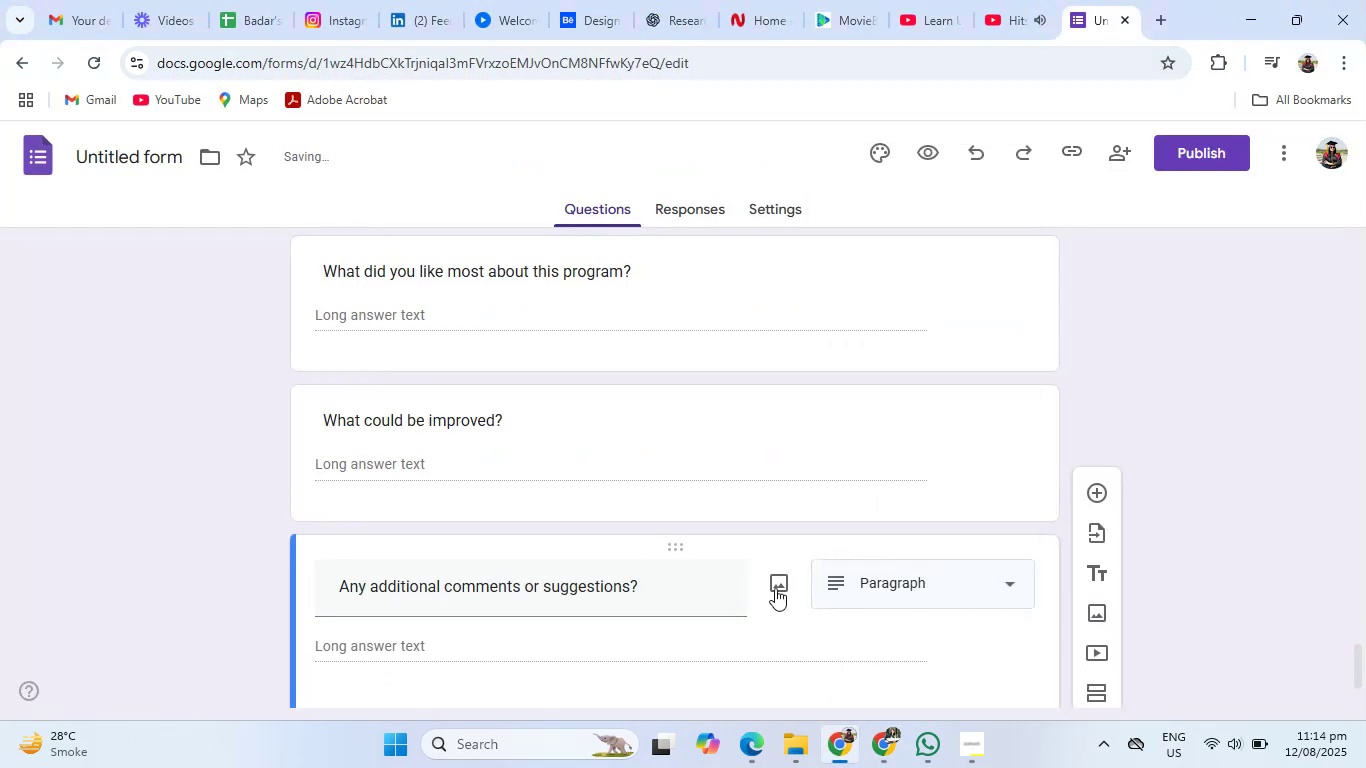 
scroll: coordinate [779, 633], scroll_direction: down, amount: 4.0
 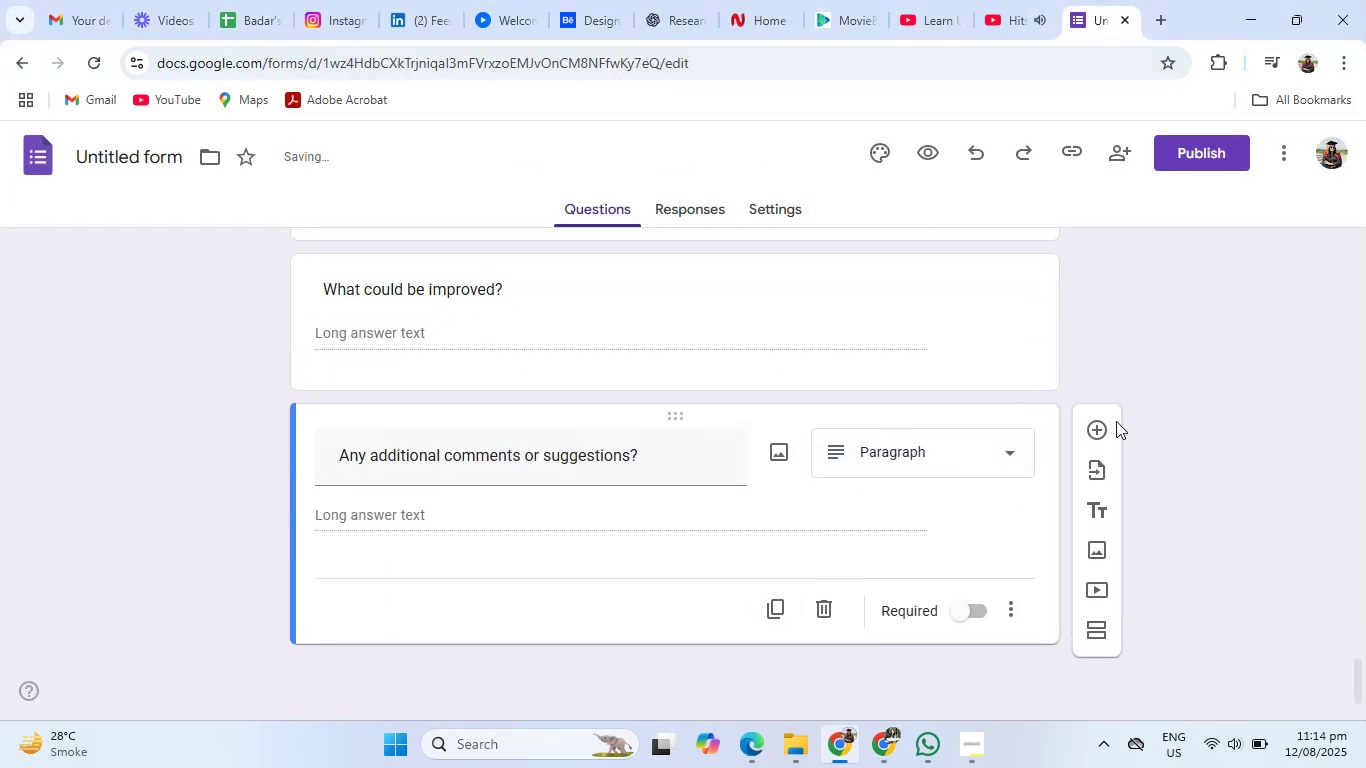 
left_click([1105, 430])
 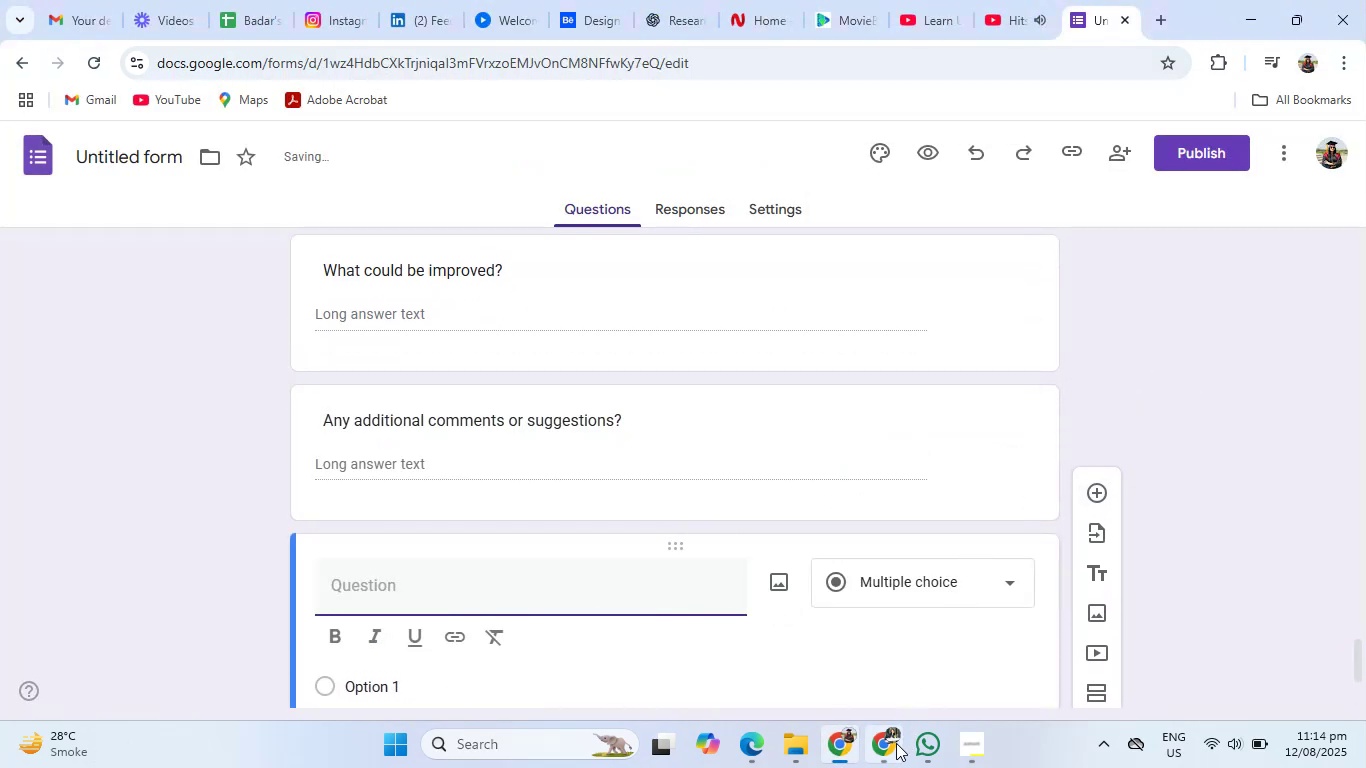 
left_click([895, 744])
 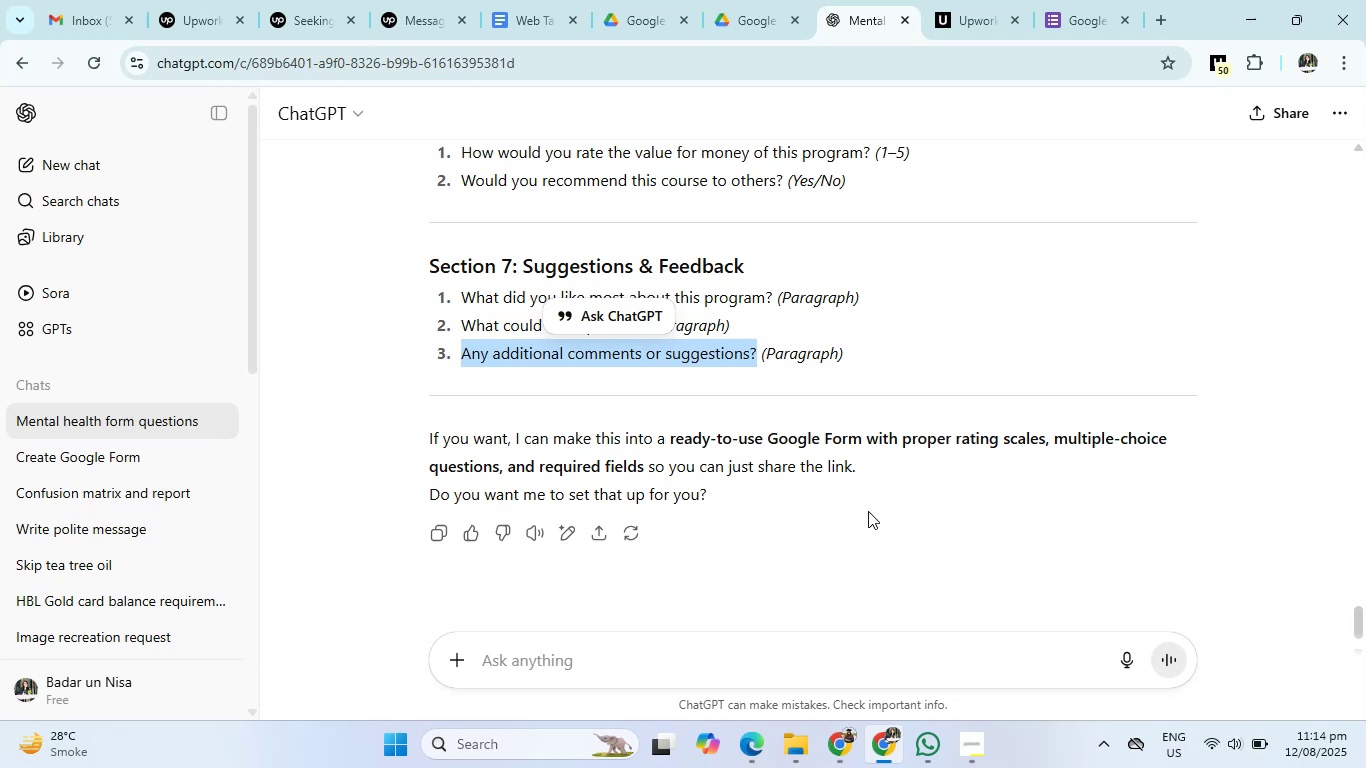 
left_click([835, 756])
 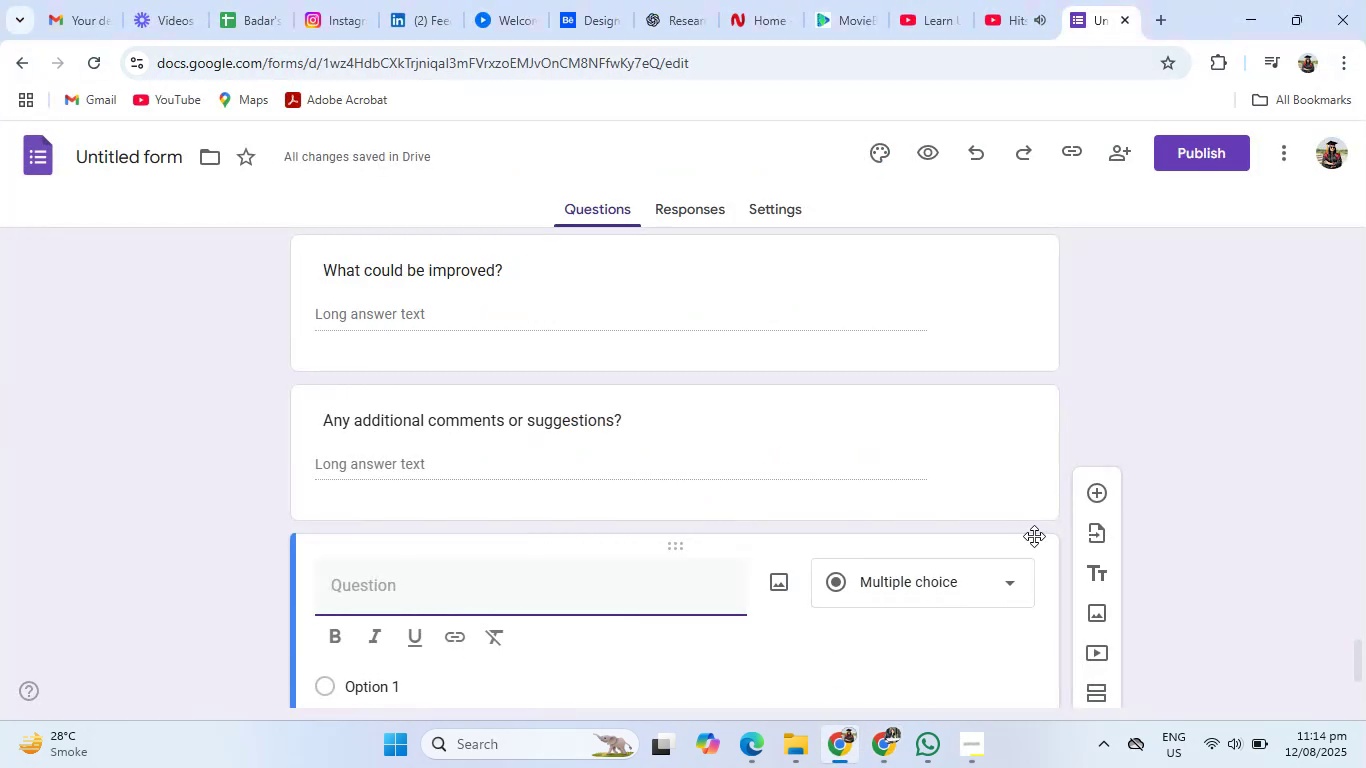 
scroll: coordinate [944, 648], scroll_direction: down, amount: 2.0
 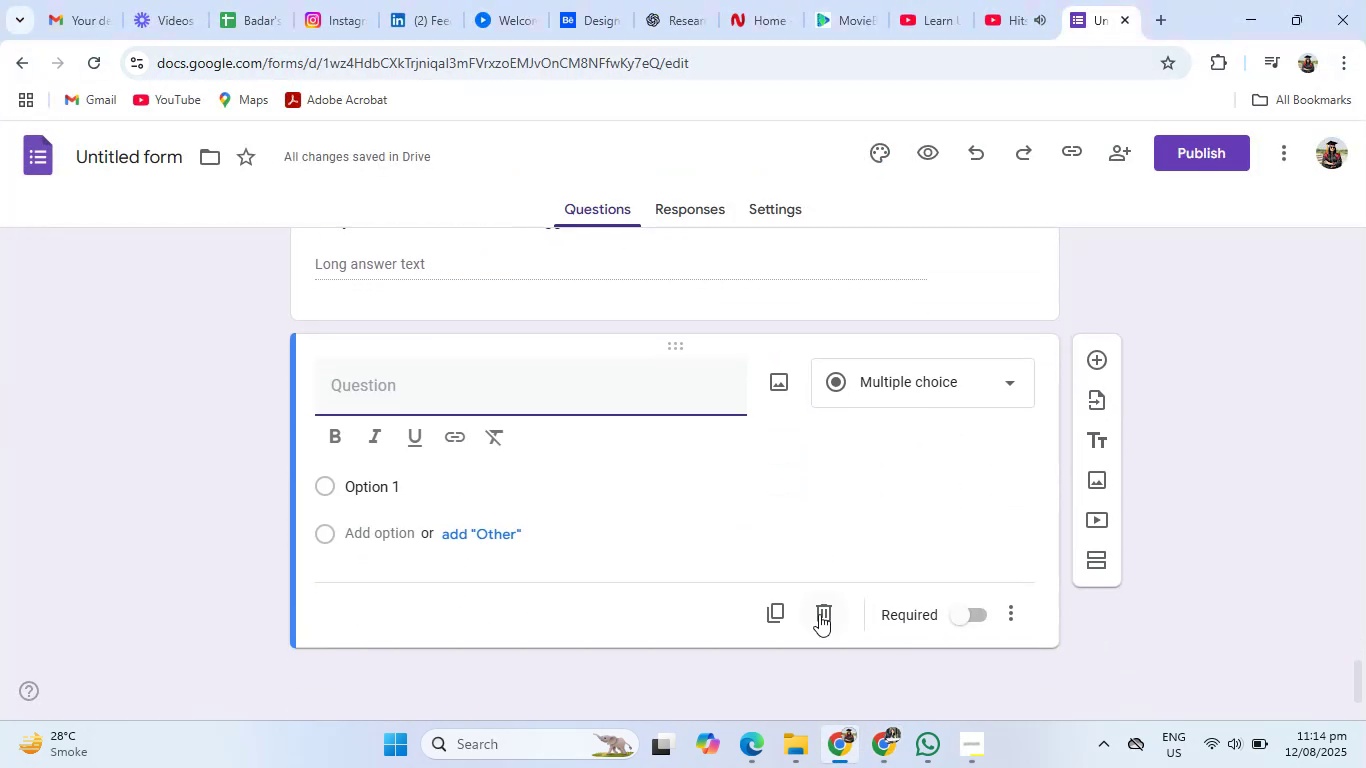 
left_click([819, 614])
 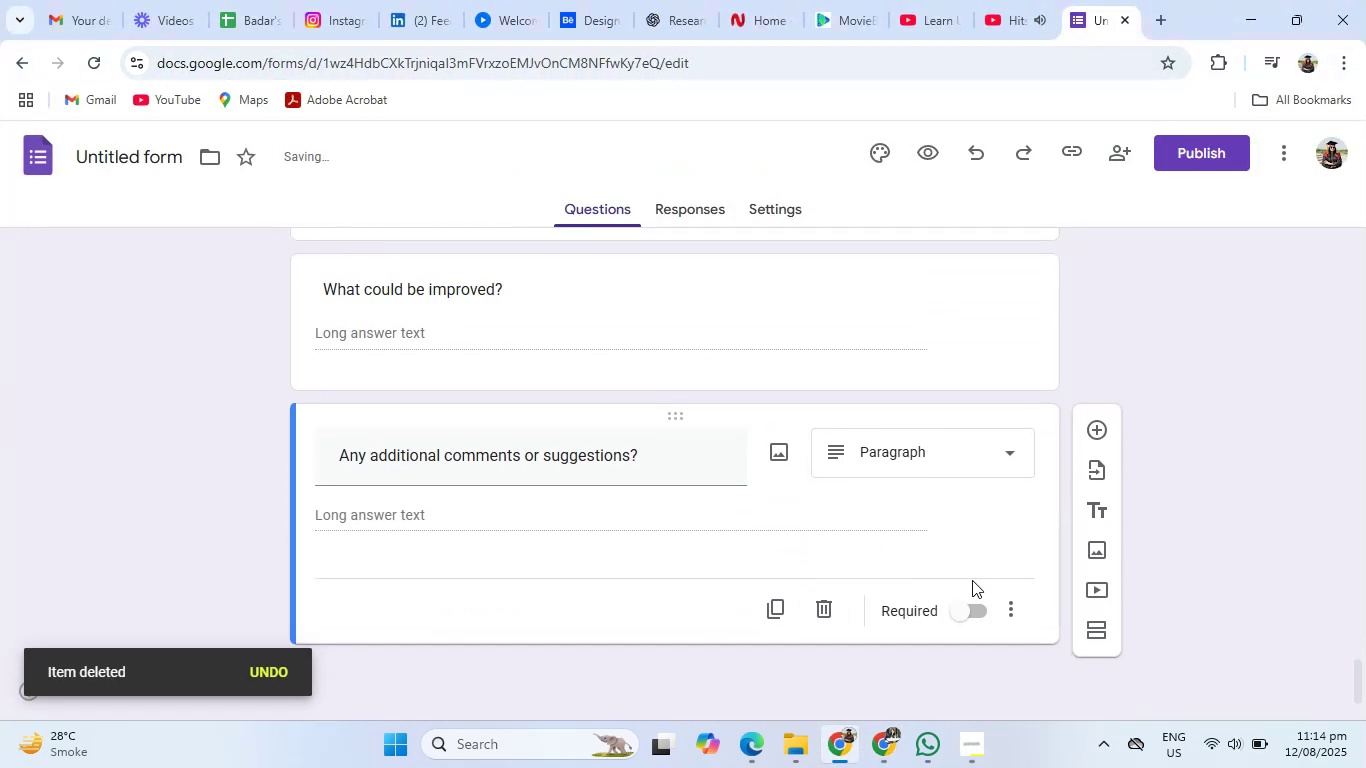 
left_click([1177, 578])
 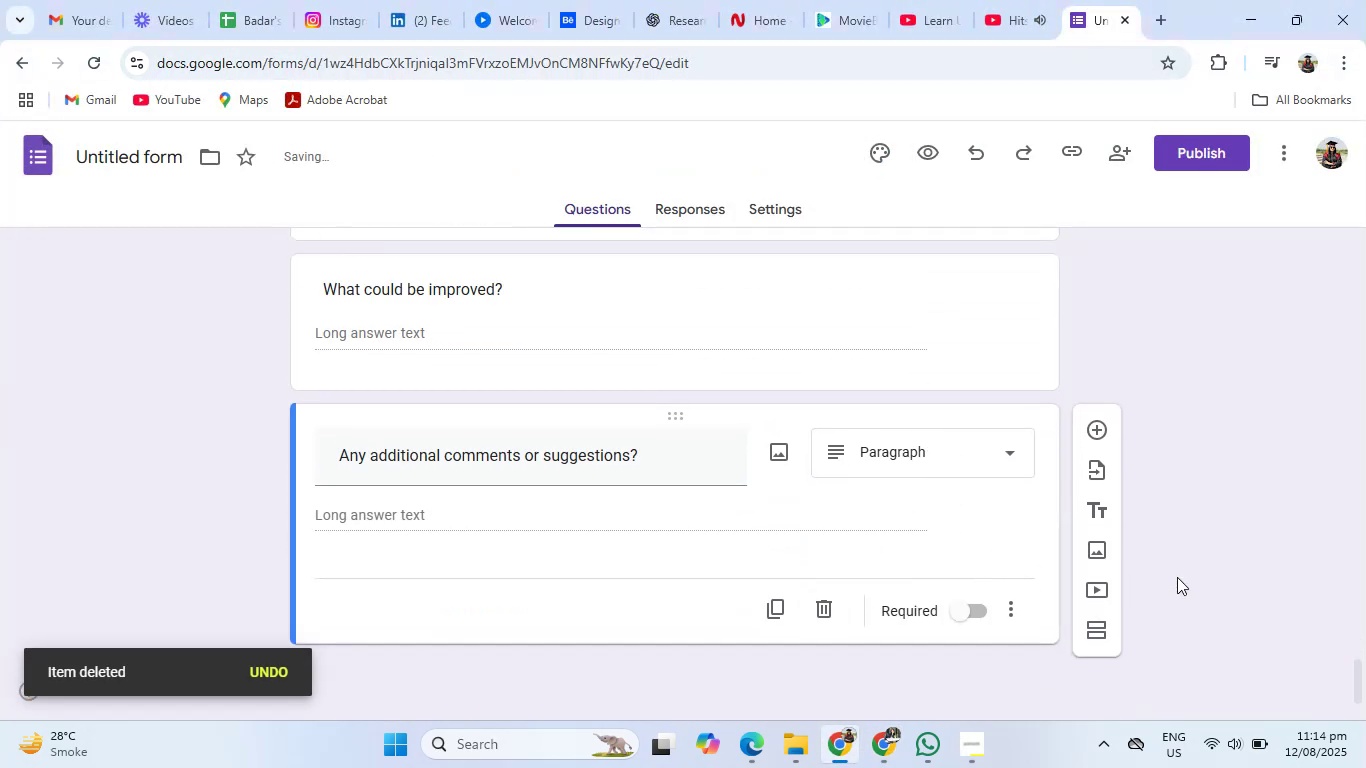 
scroll: coordinate [1217, 483], scroll_direction: up, amount: 52.0
 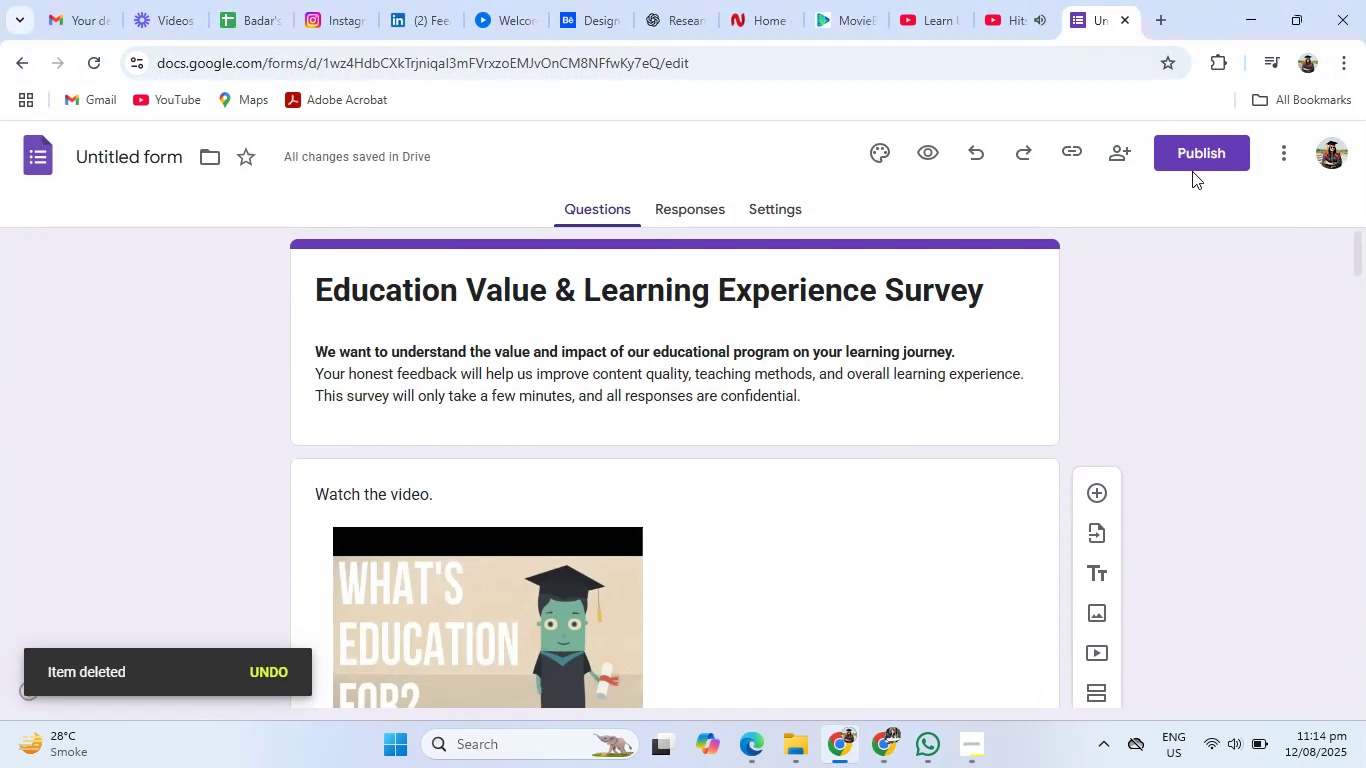 
left_click([1191, 154])
 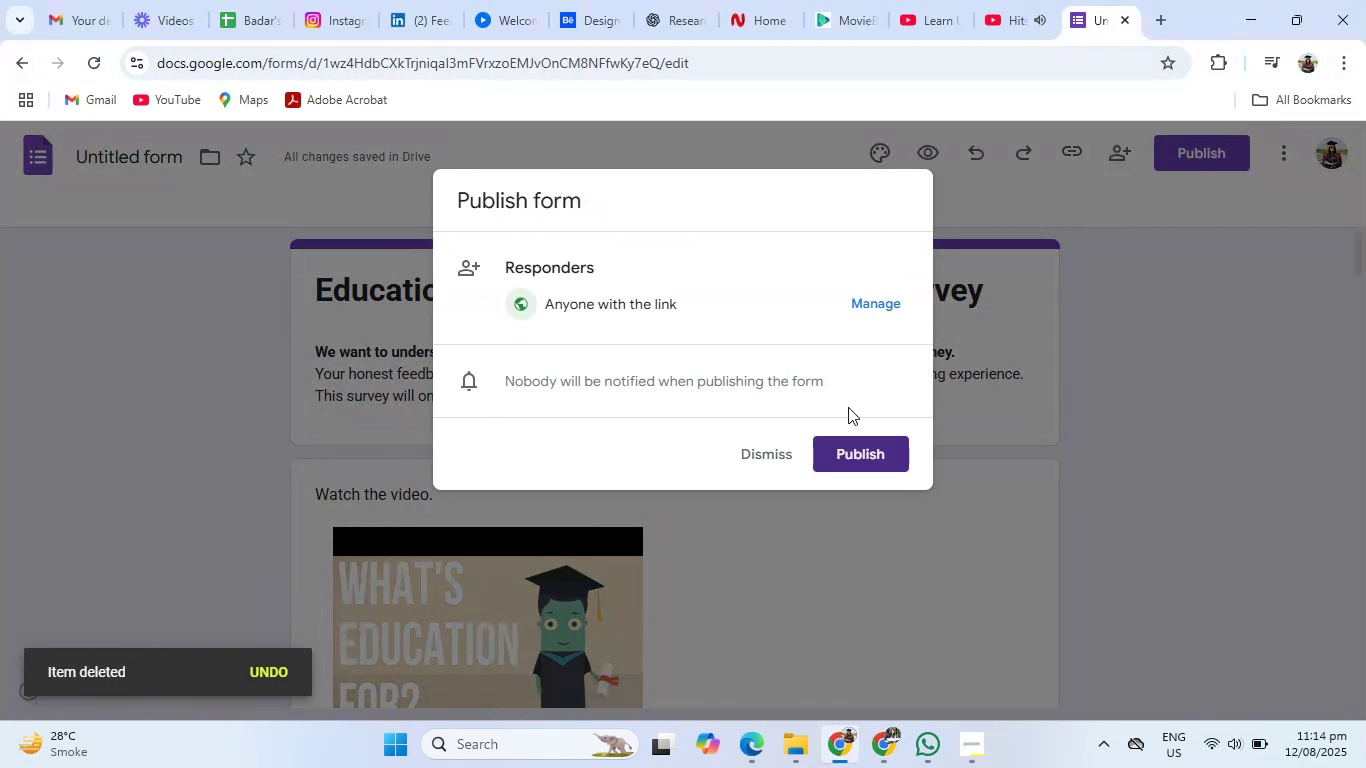 
left_click([849, 450])
 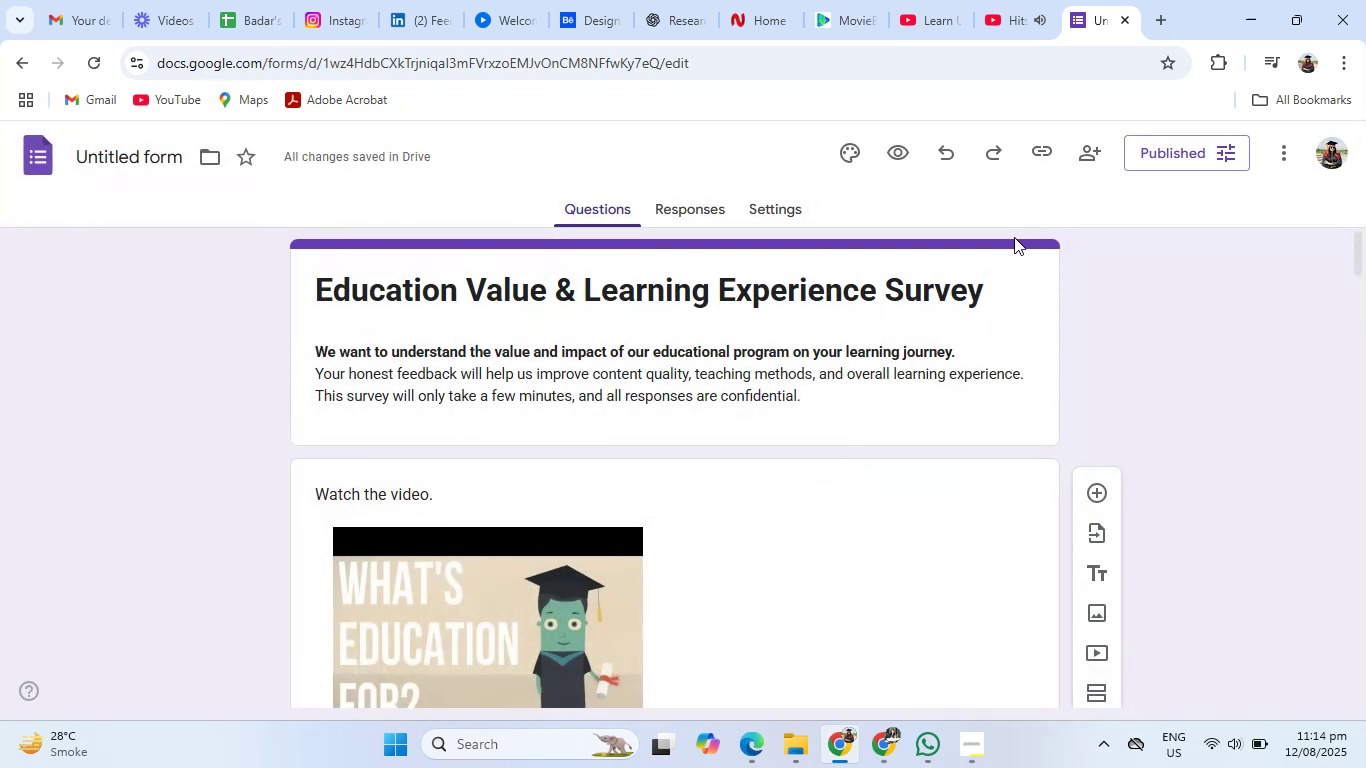 
left_click([1134, 148])
 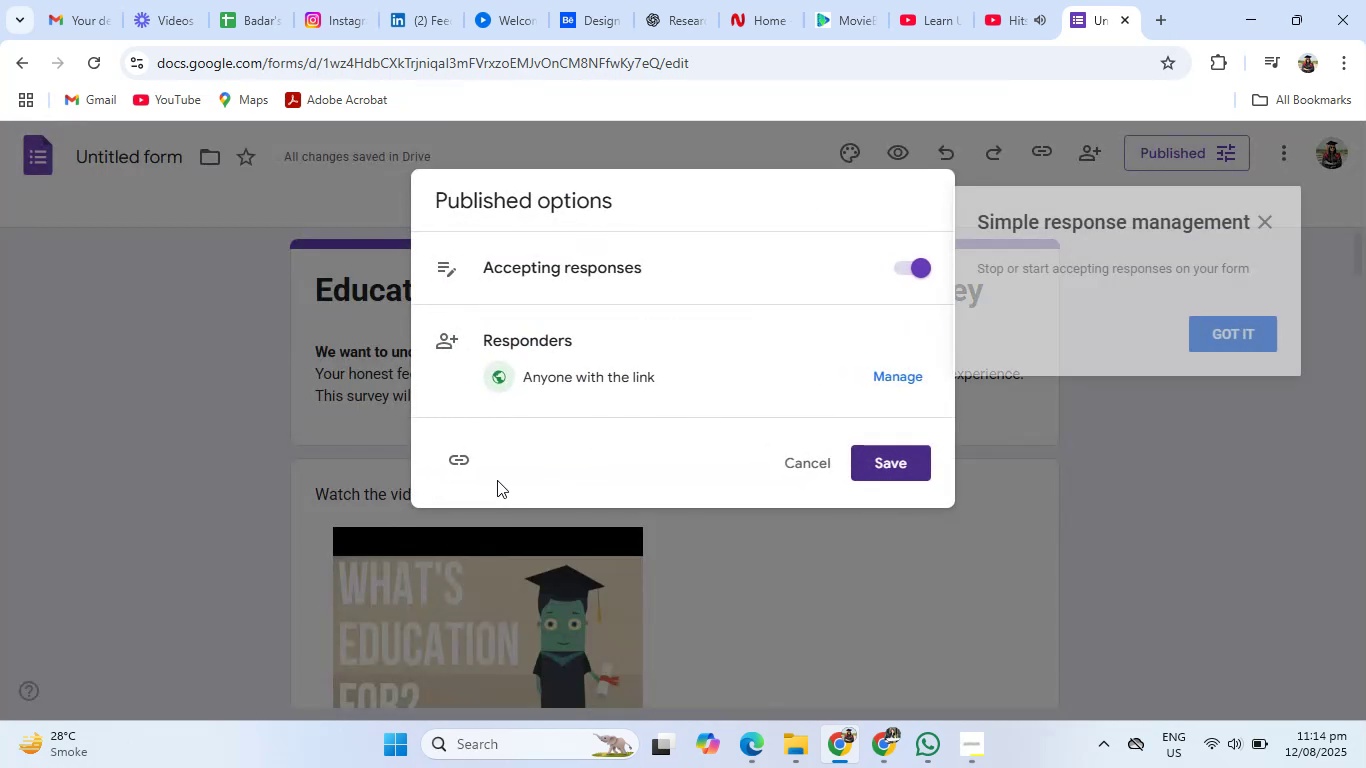 
left_click([454, 458])
 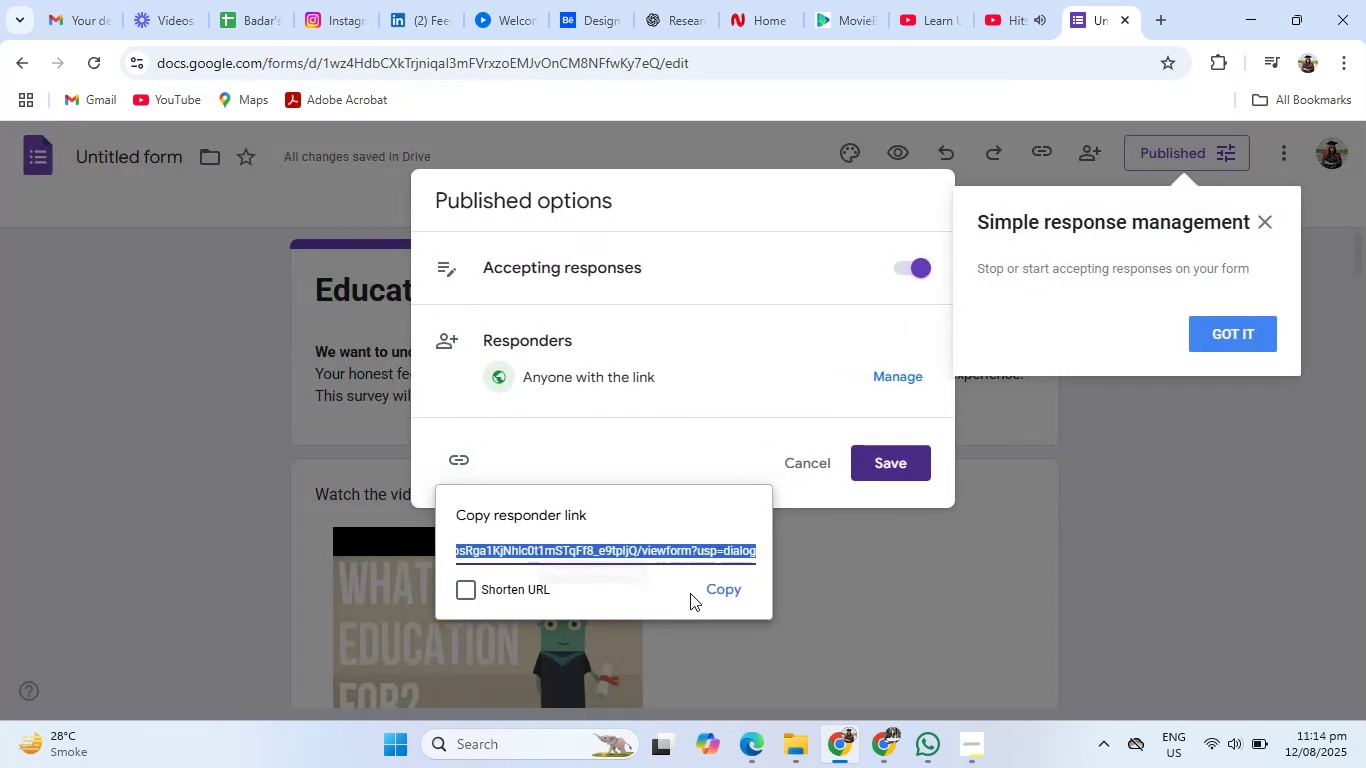 
left_click([724, 590])
 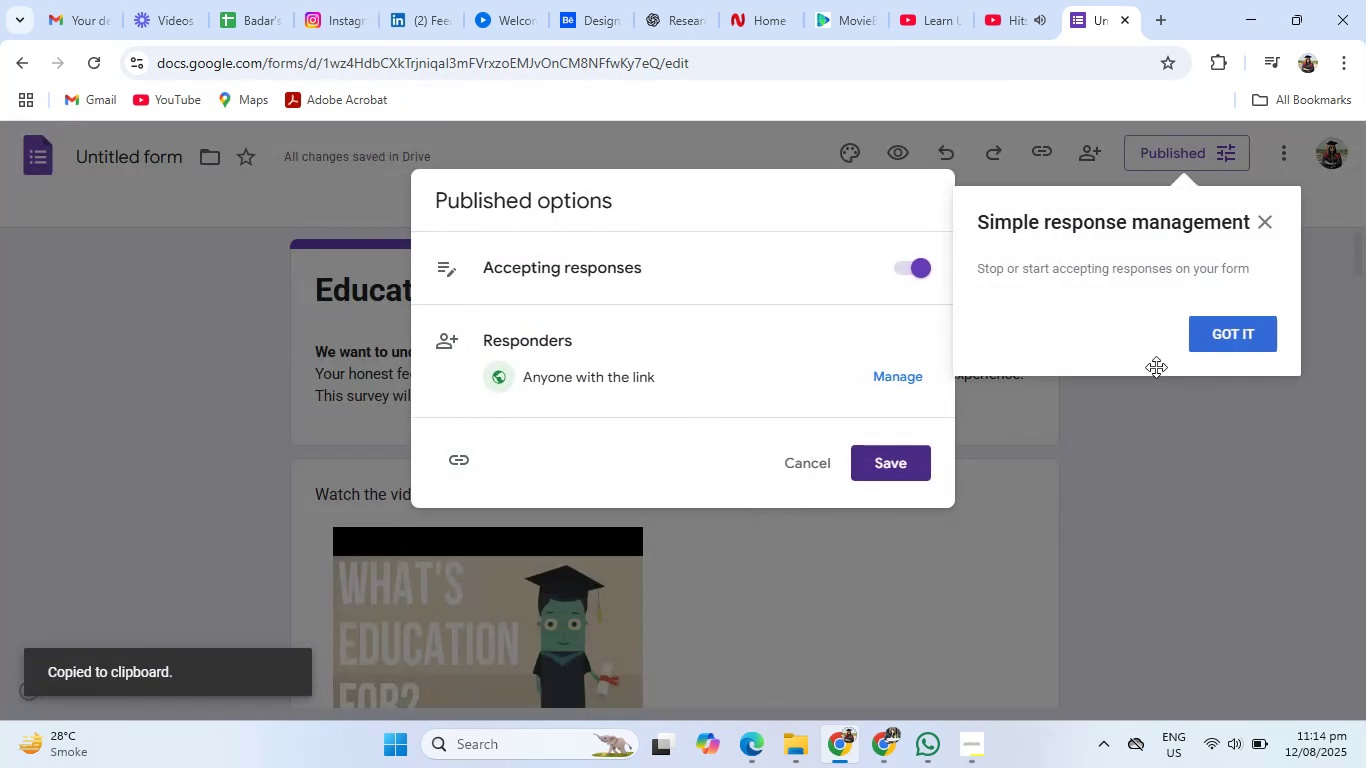 
left_click([1073, 503])
 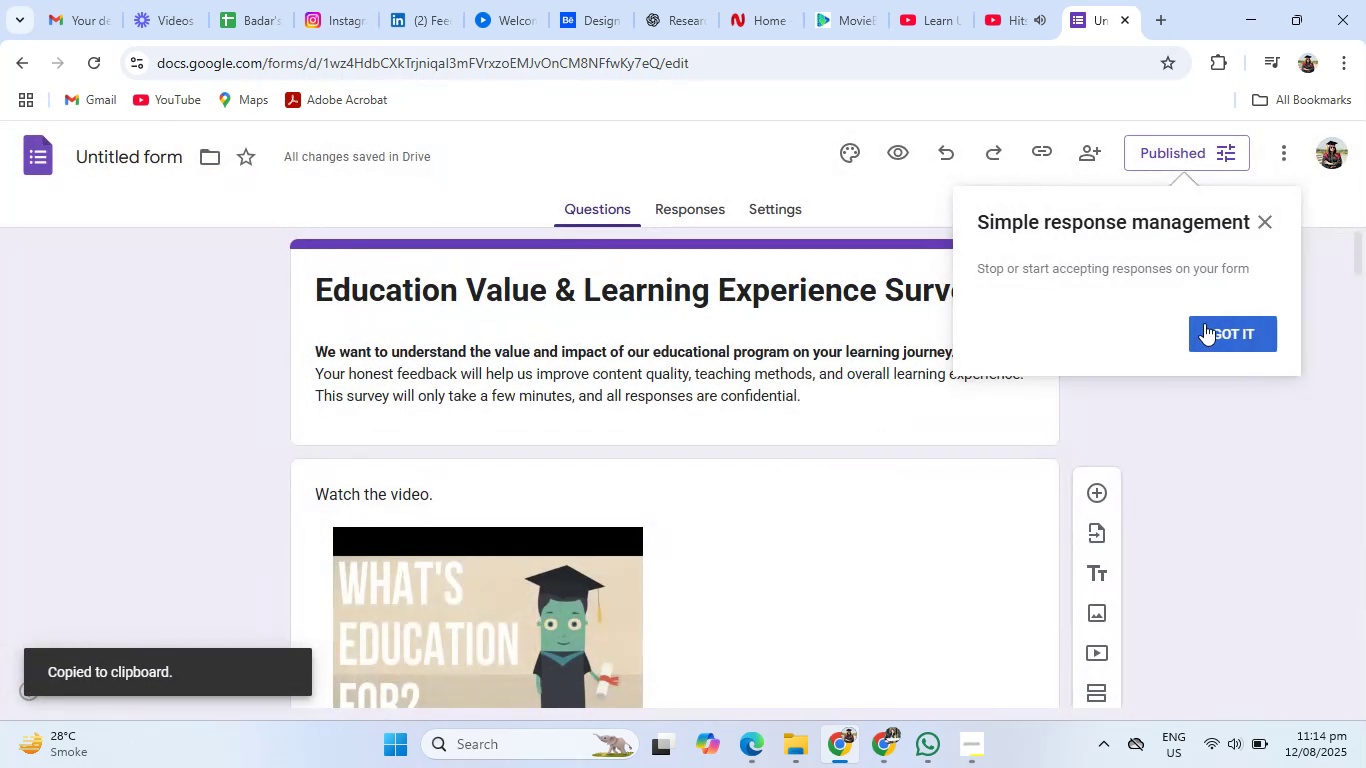 
left_click([1206, 336])
 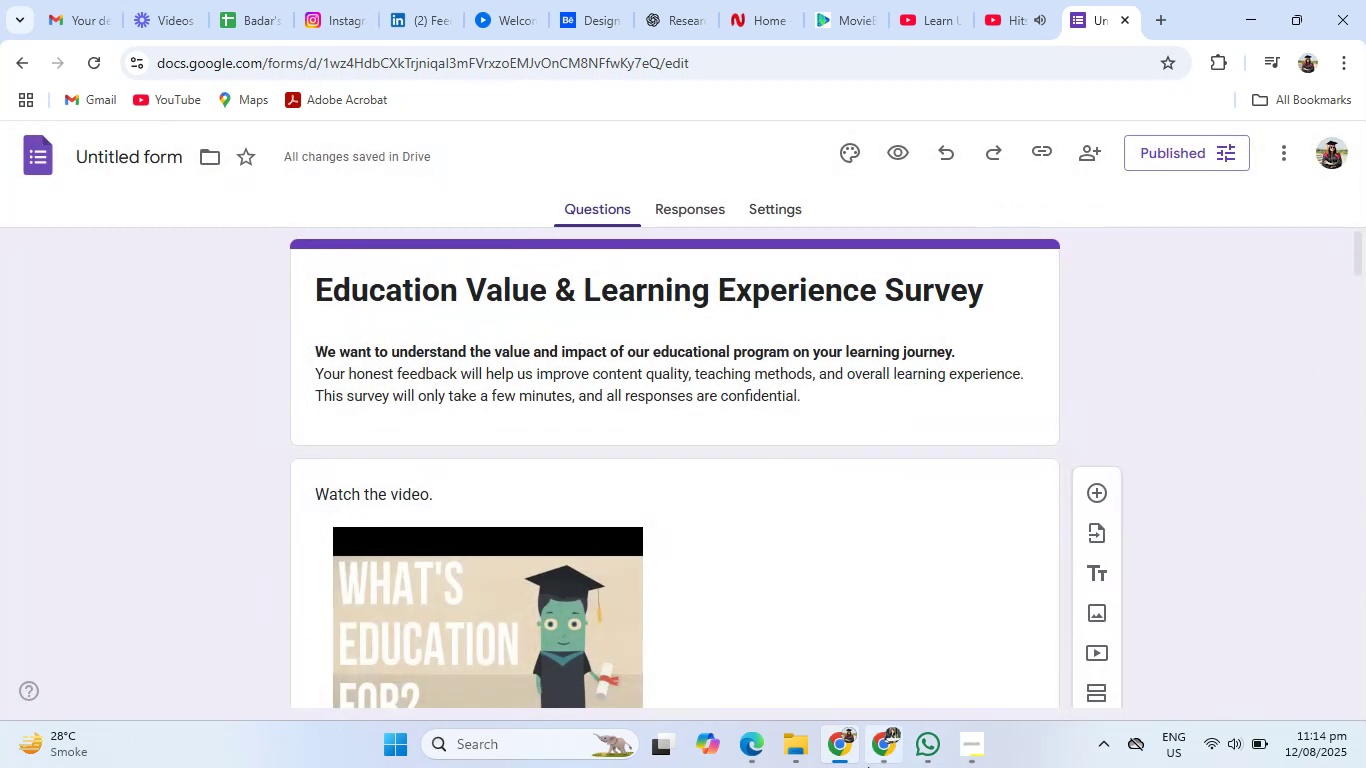 
left_click([868, 767])
 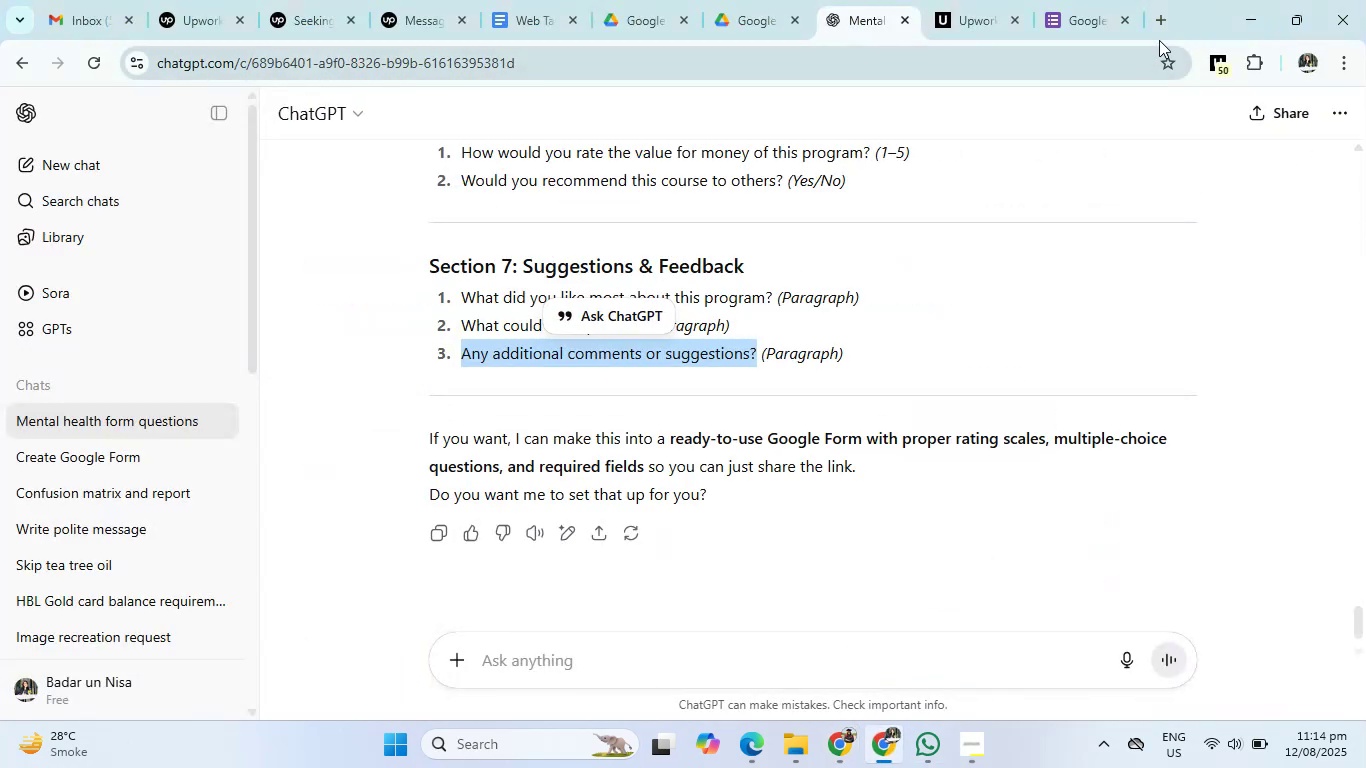 
left_click([1159, 17])
 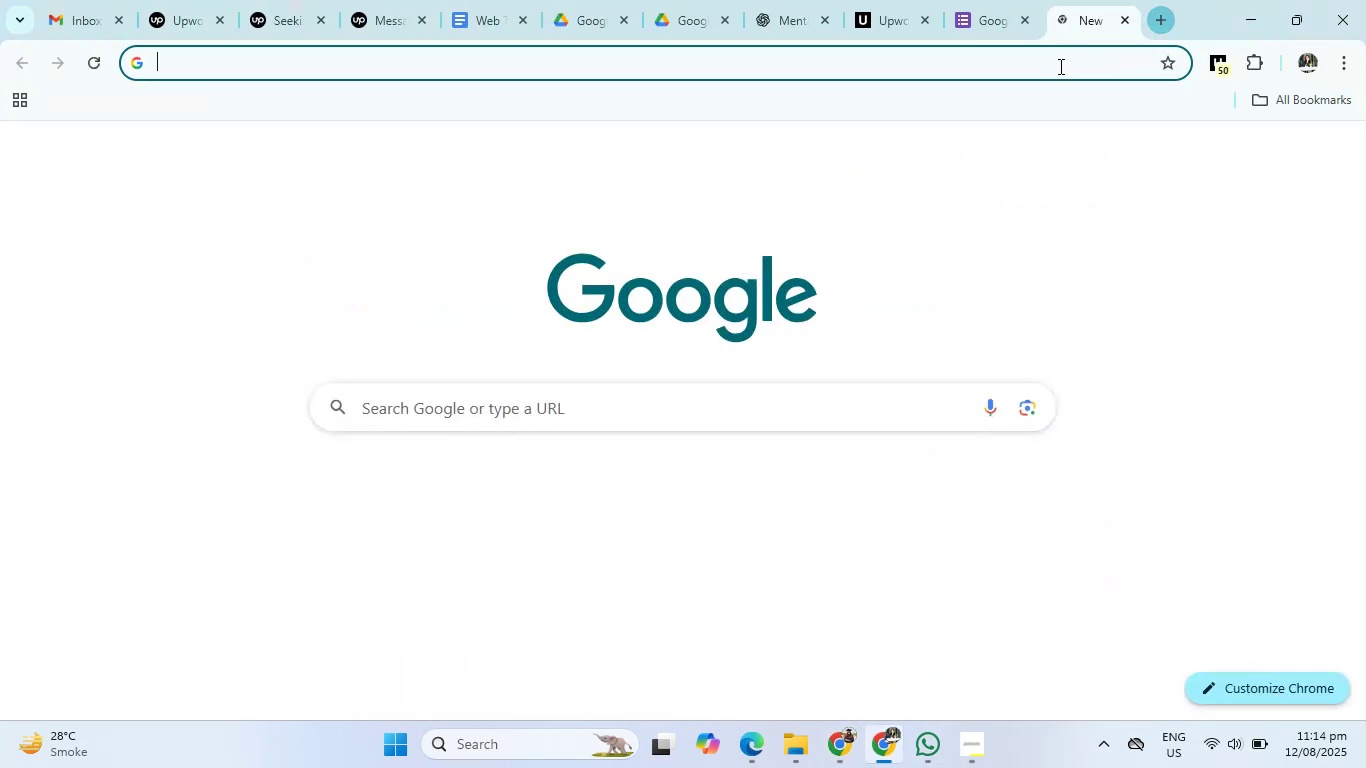 
left_click([1059, 66])
 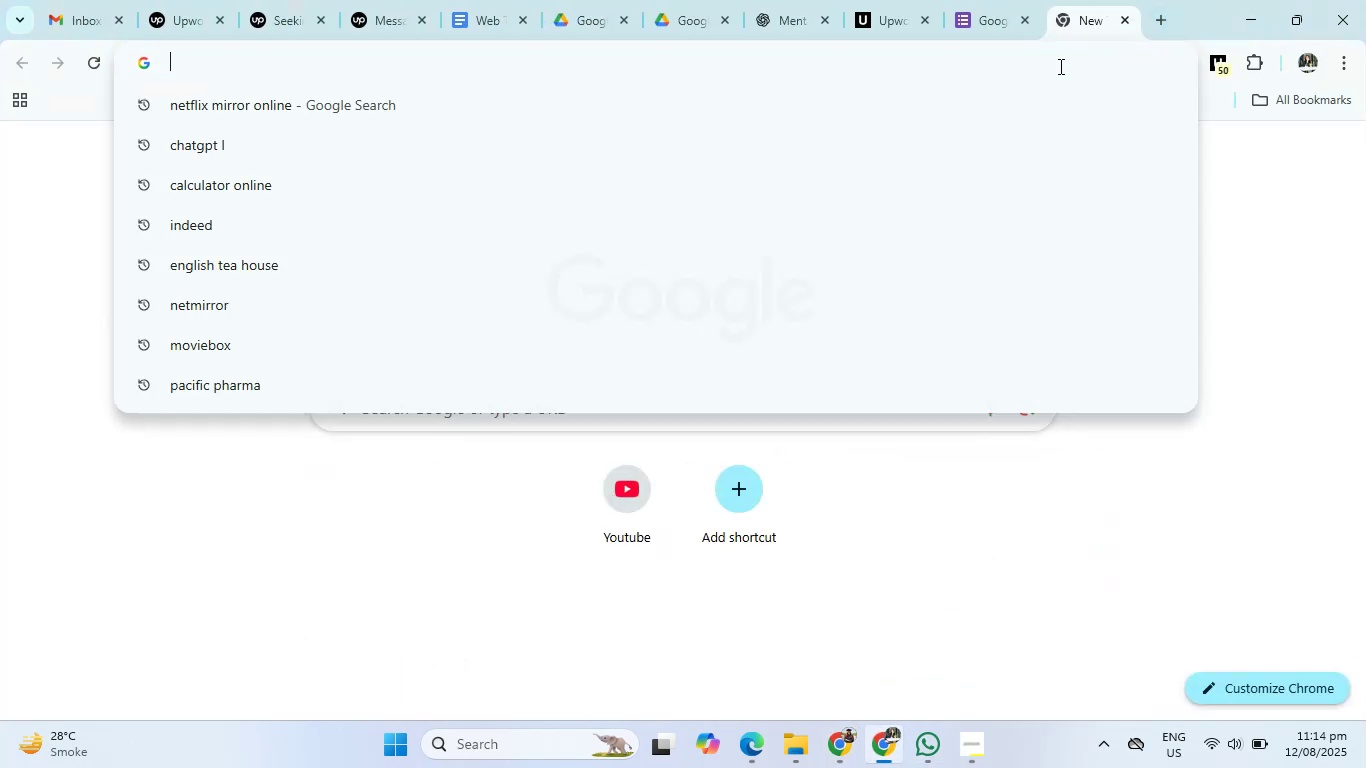 
key(Control+V)
 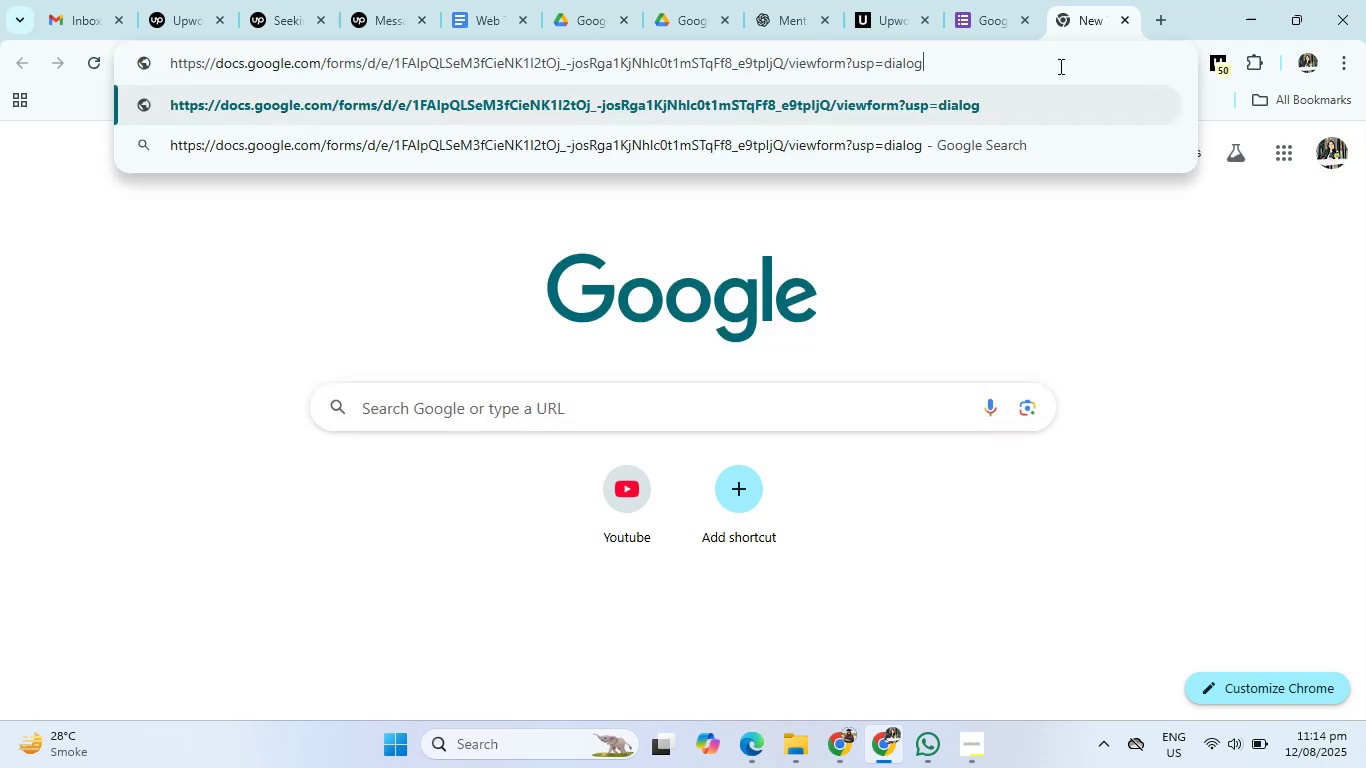 
key(Enter)
 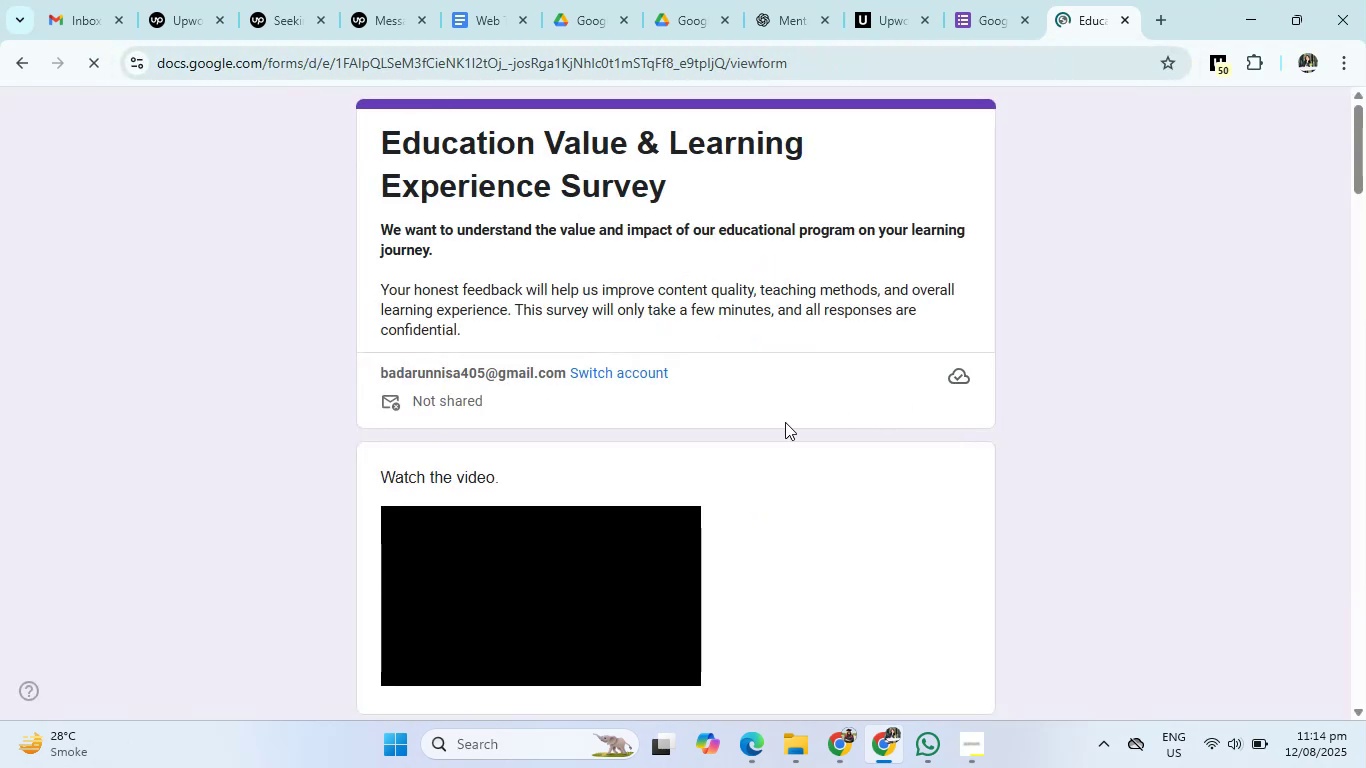 
scroll: coordinate [785, 422], scroll_direction: down, amount: 2.0
 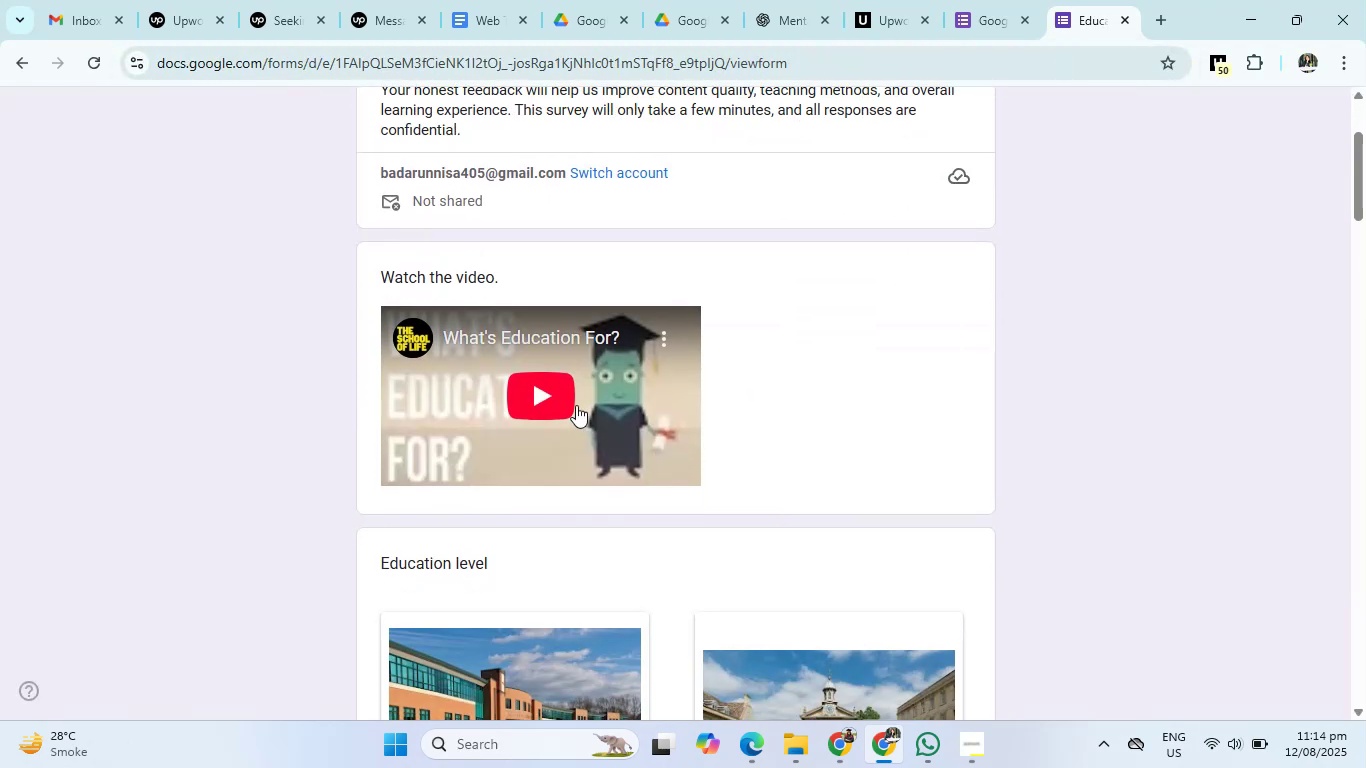 
left_click([560, 394])
 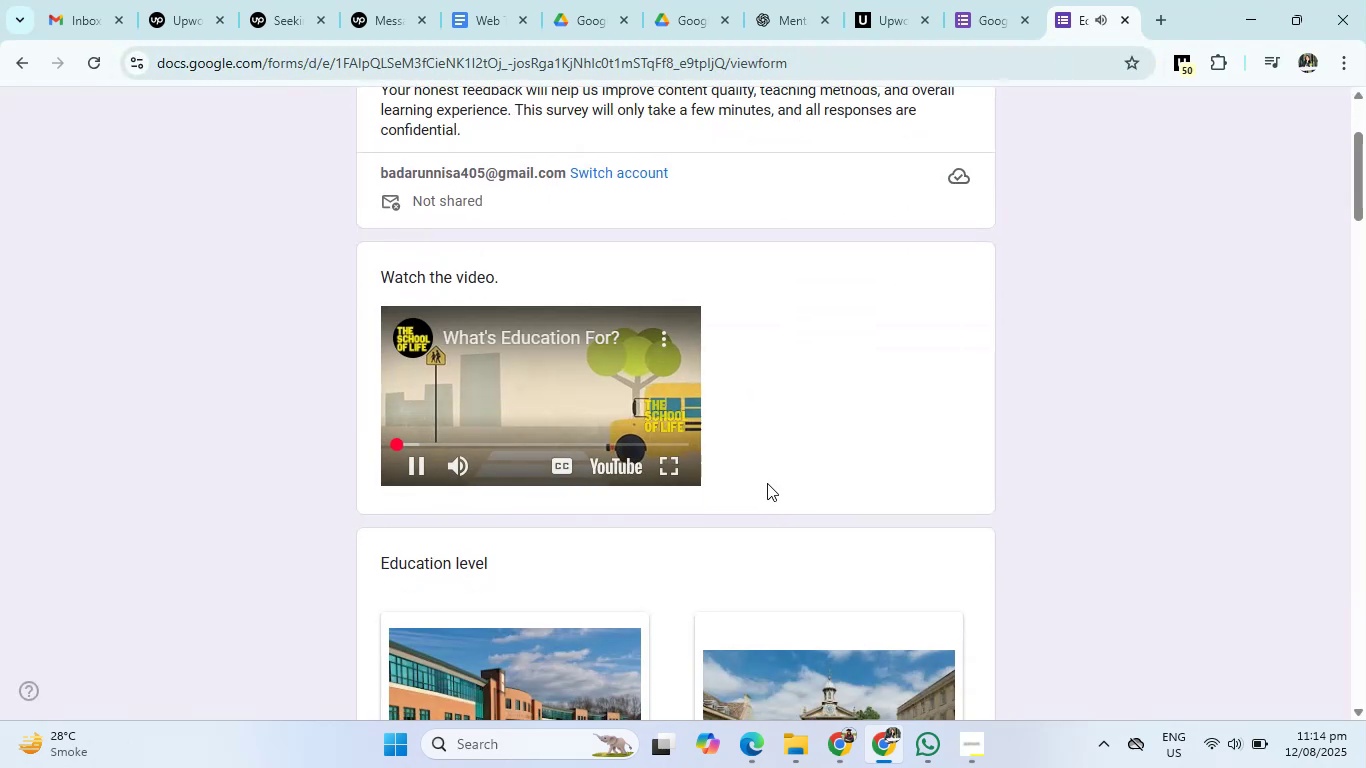 
left_click([500, 444])
 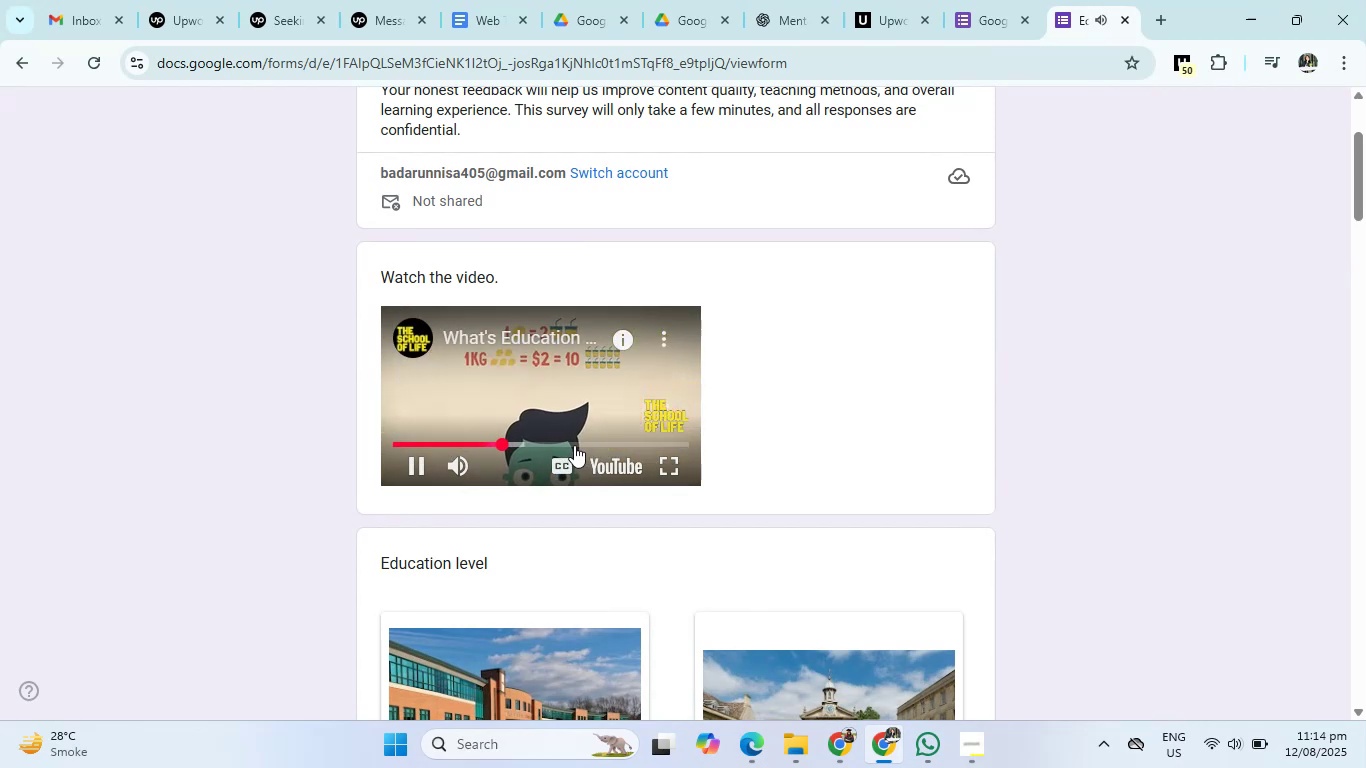 
left_click([574, 445])
 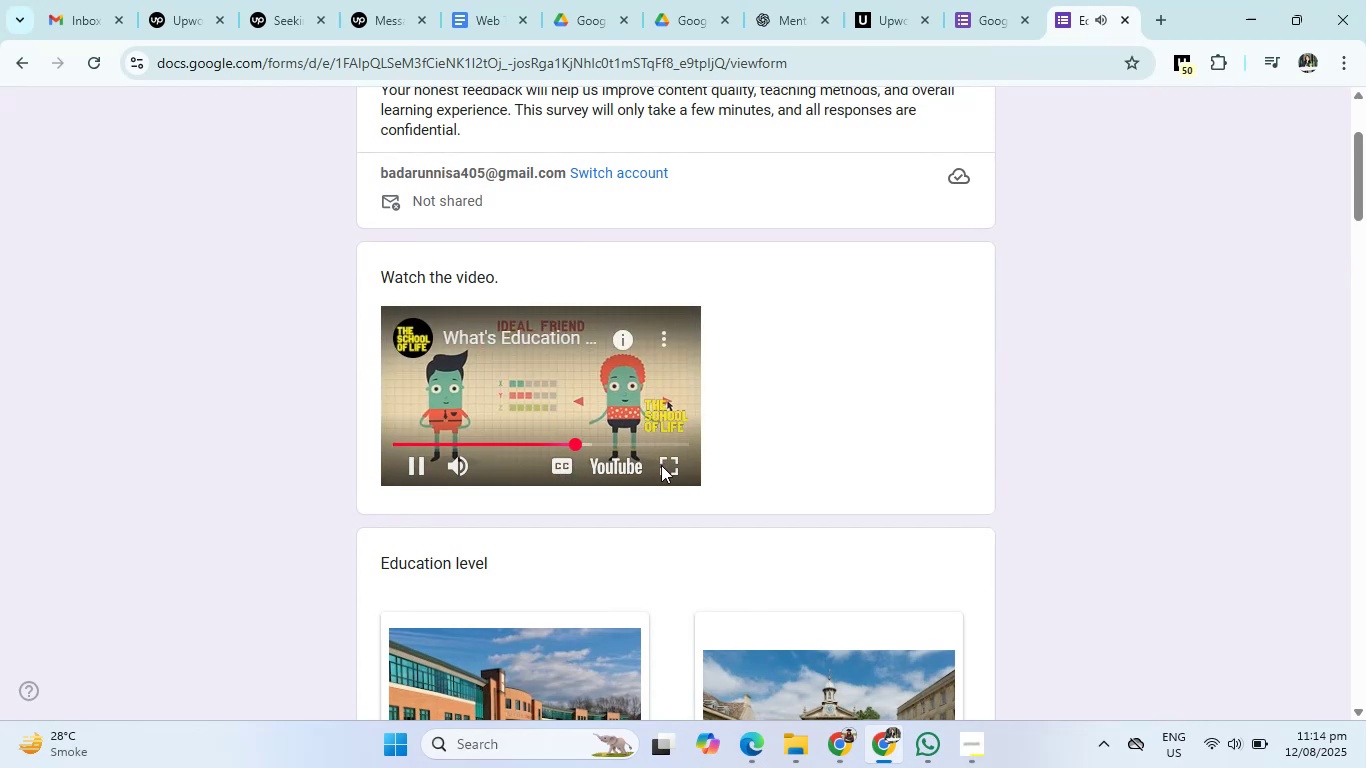 
left_click([665, 467])
 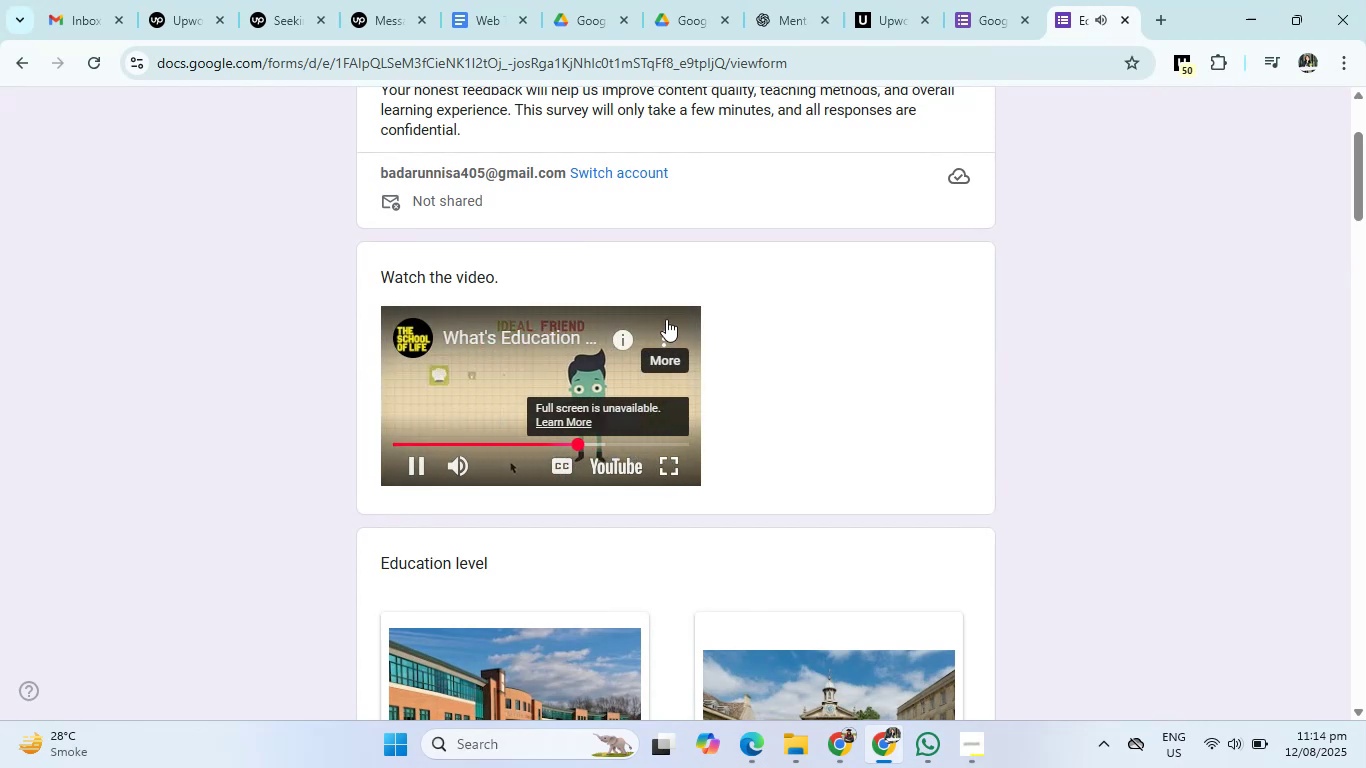 
left_click([666, 319])
 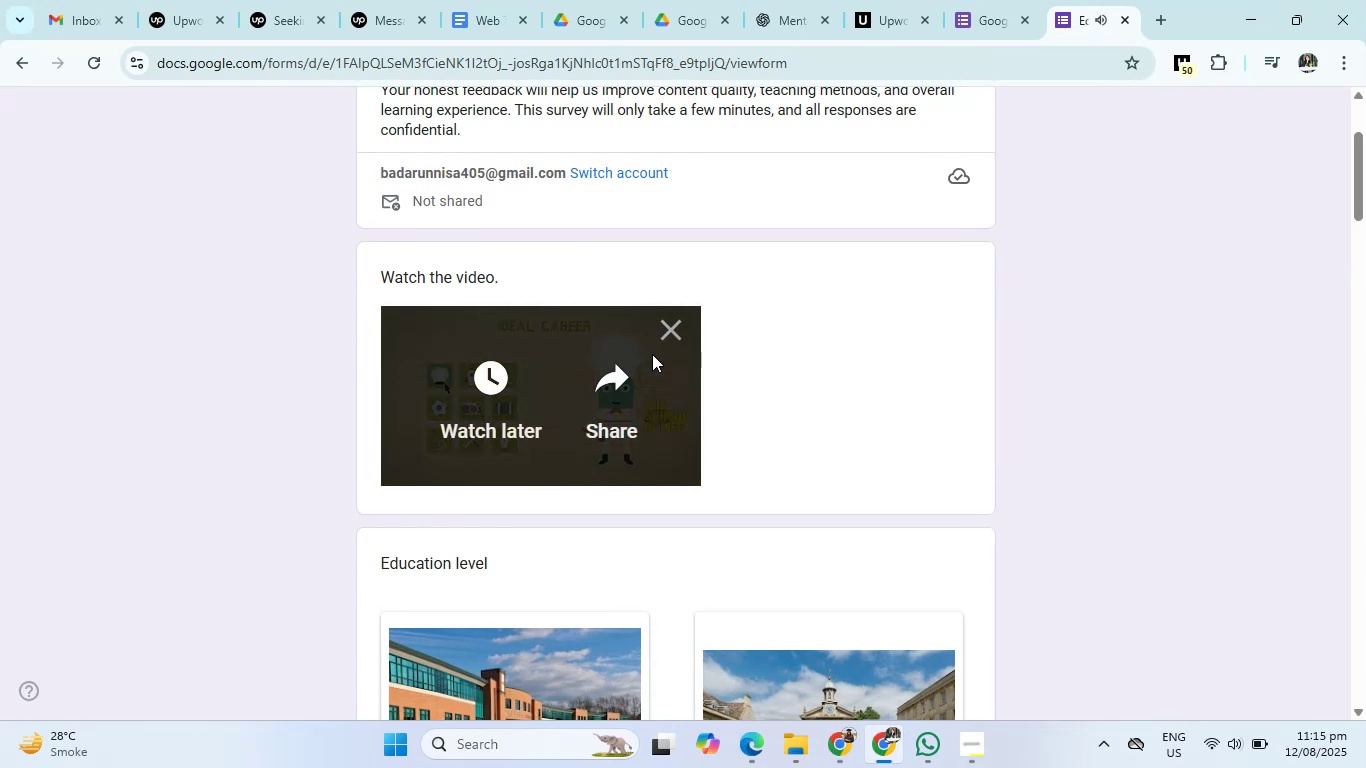 
left_click([664, 328])
 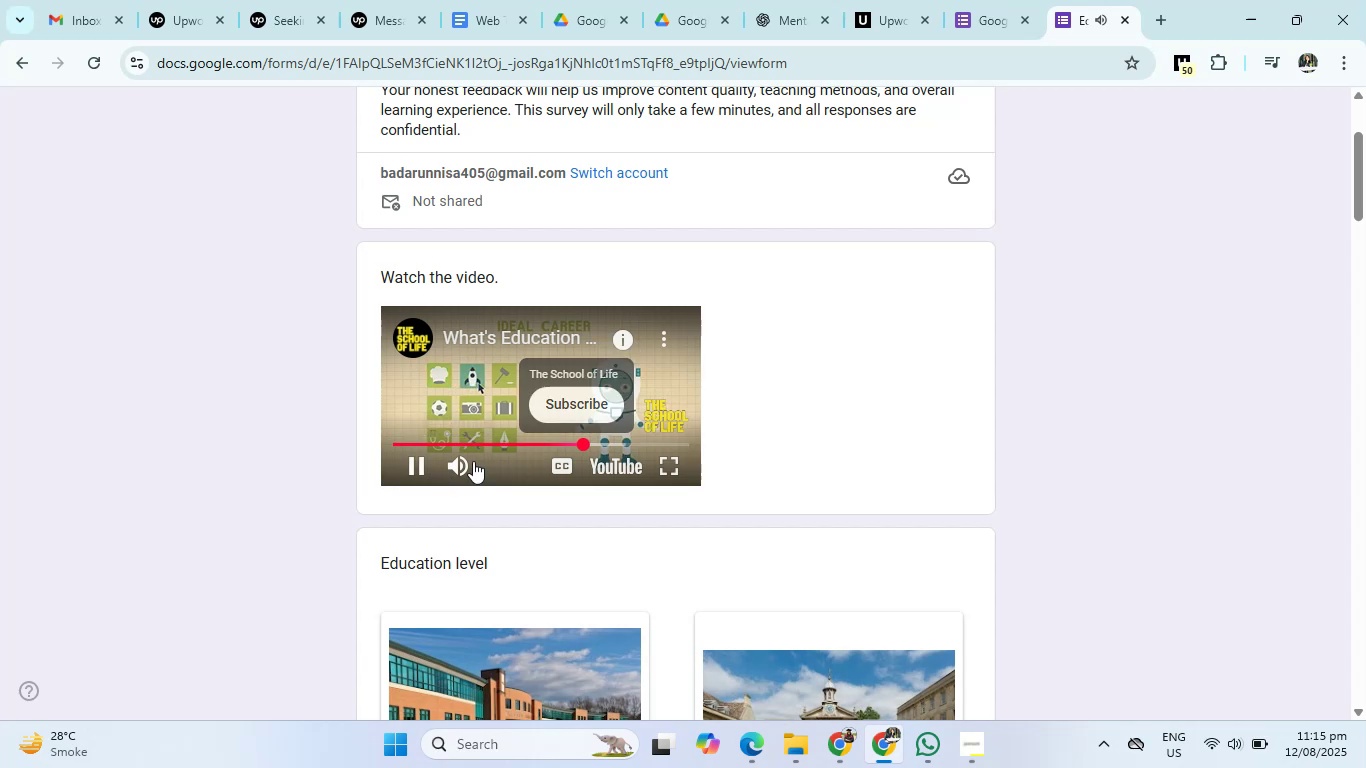 
left_click([612, 439])
 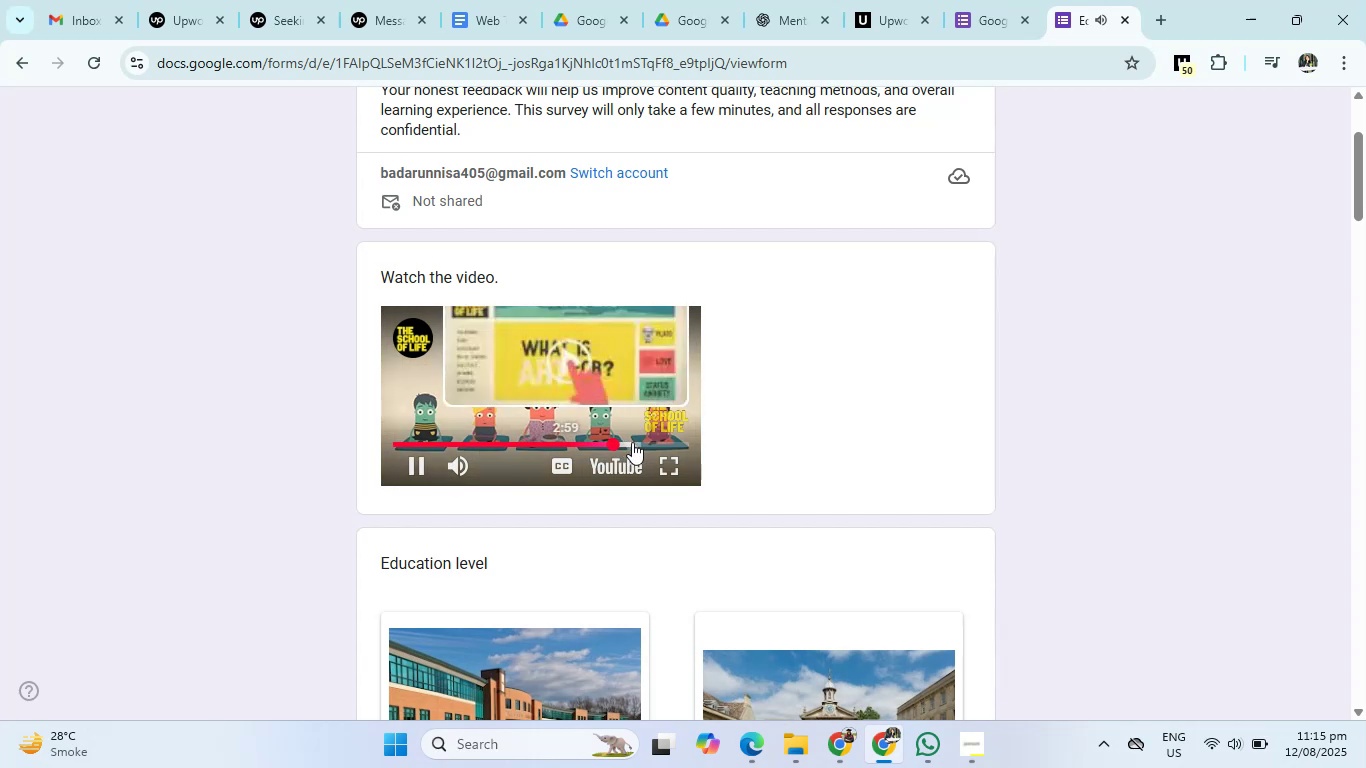 
left_click([633, 442])
 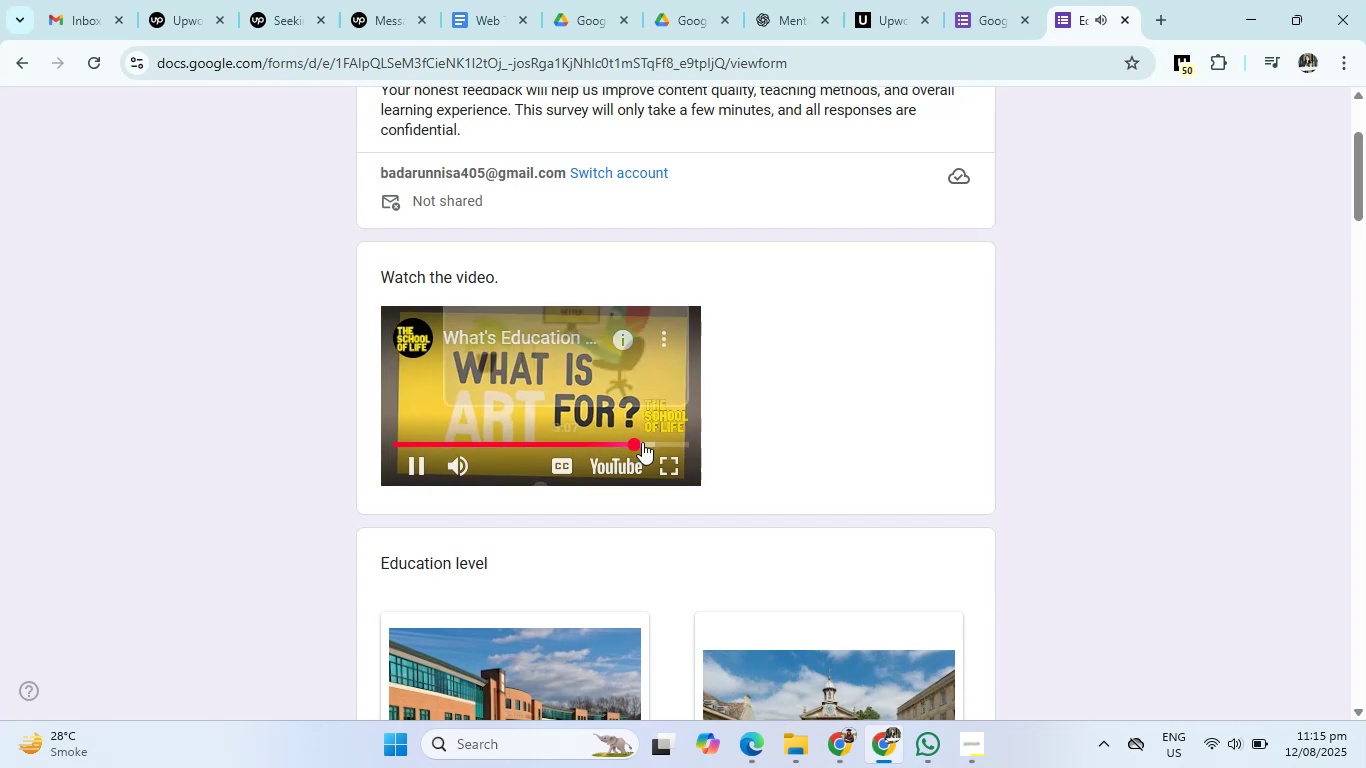 
left_click([647, 442])
 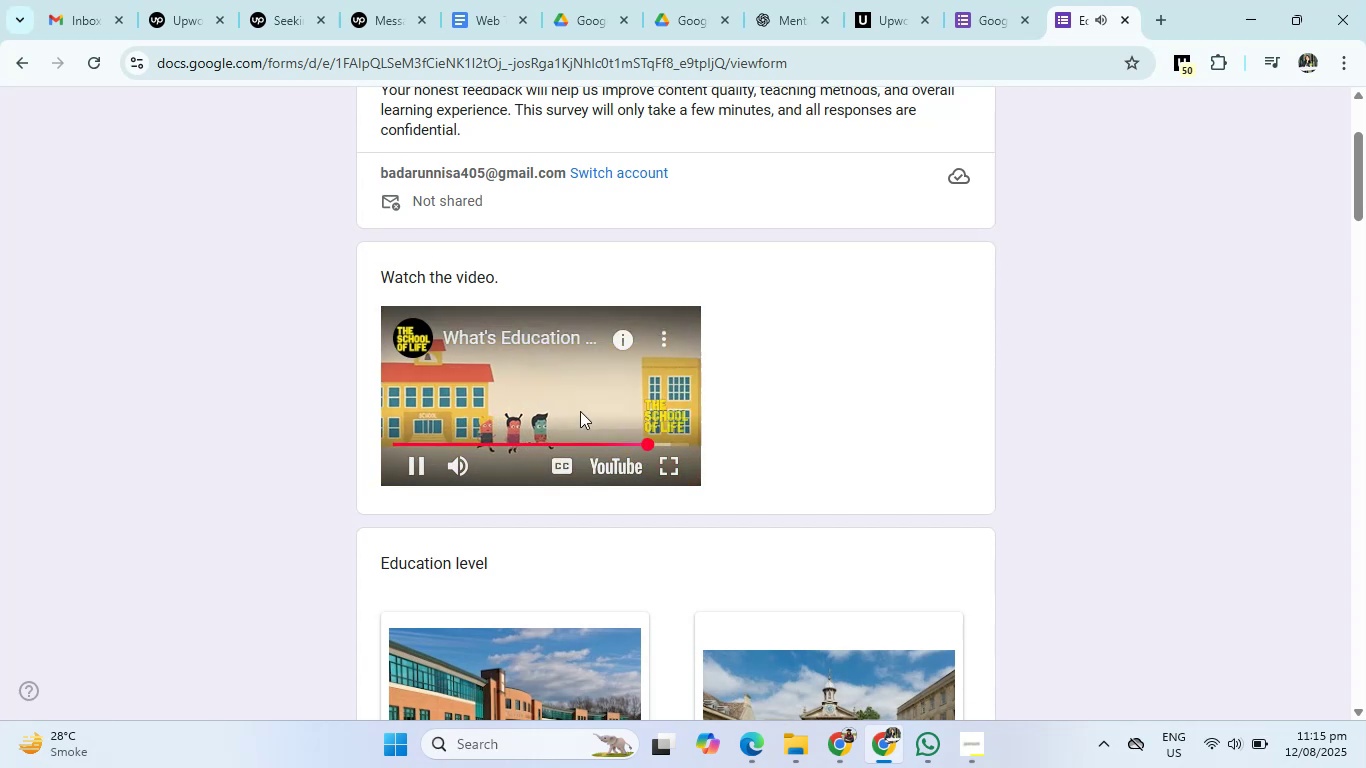 
left_click([580, 411])
 